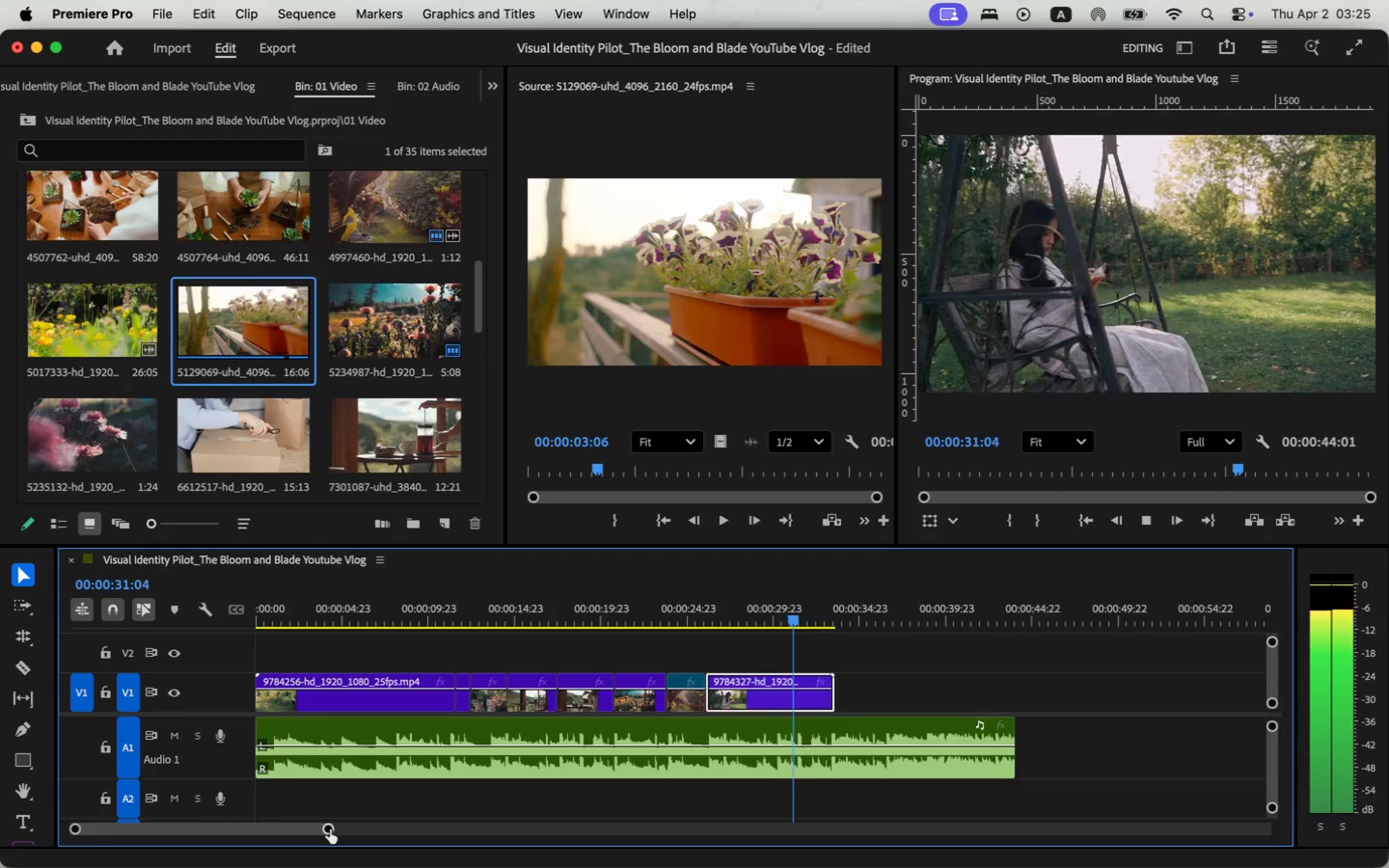 
key(Space)
 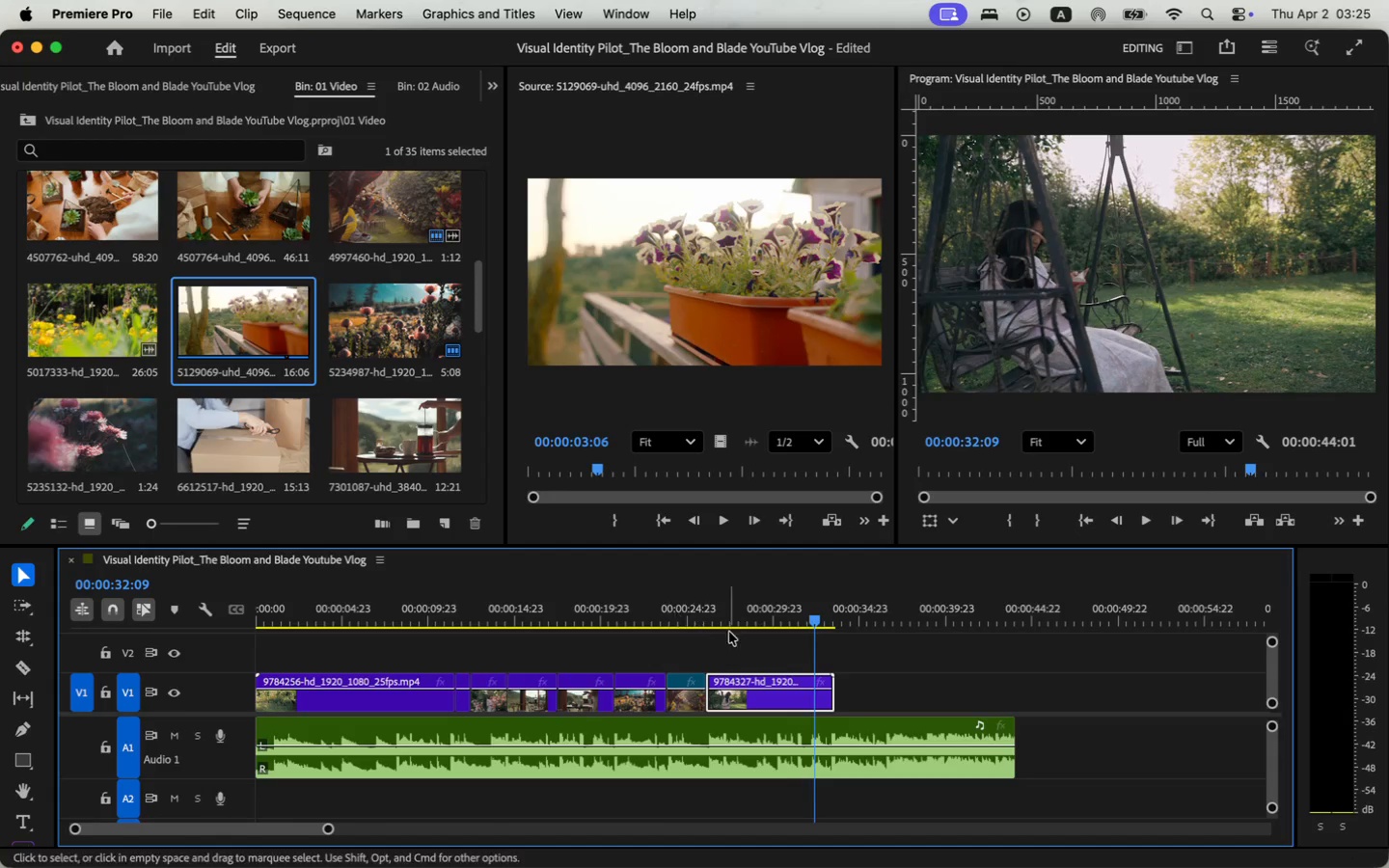 
key(M)
 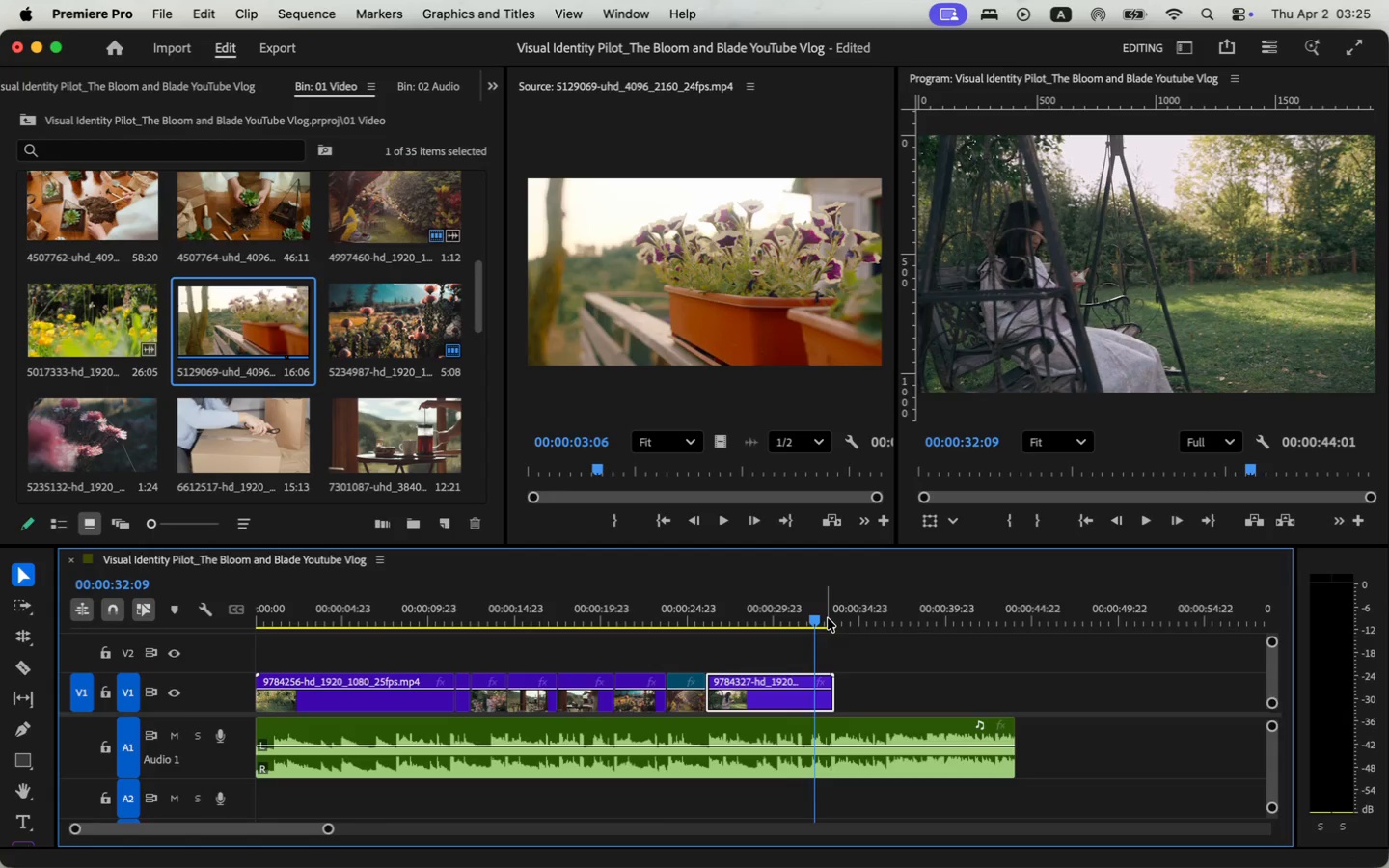 
left_click([828, 617])
 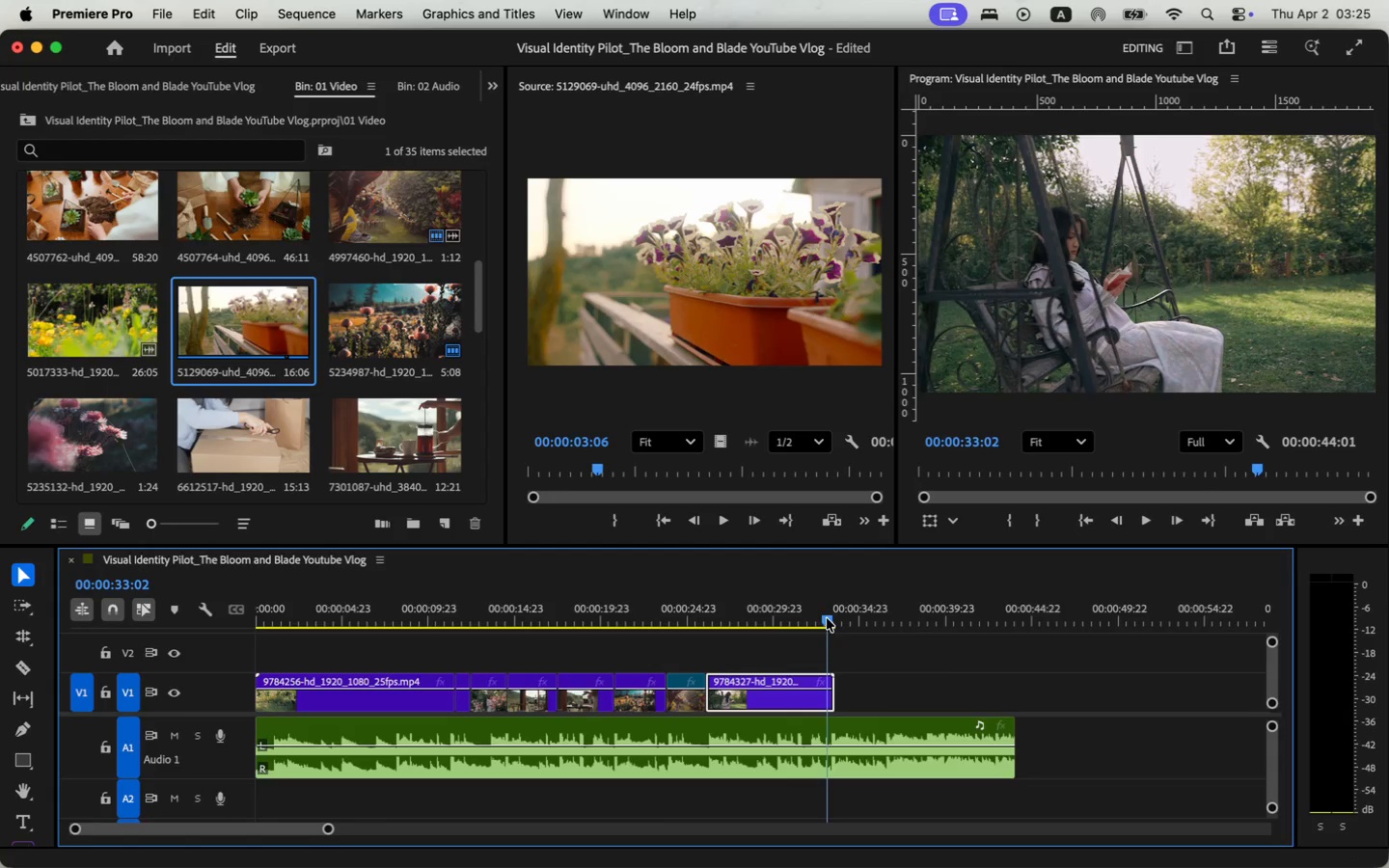 
left_click([810, 615])
 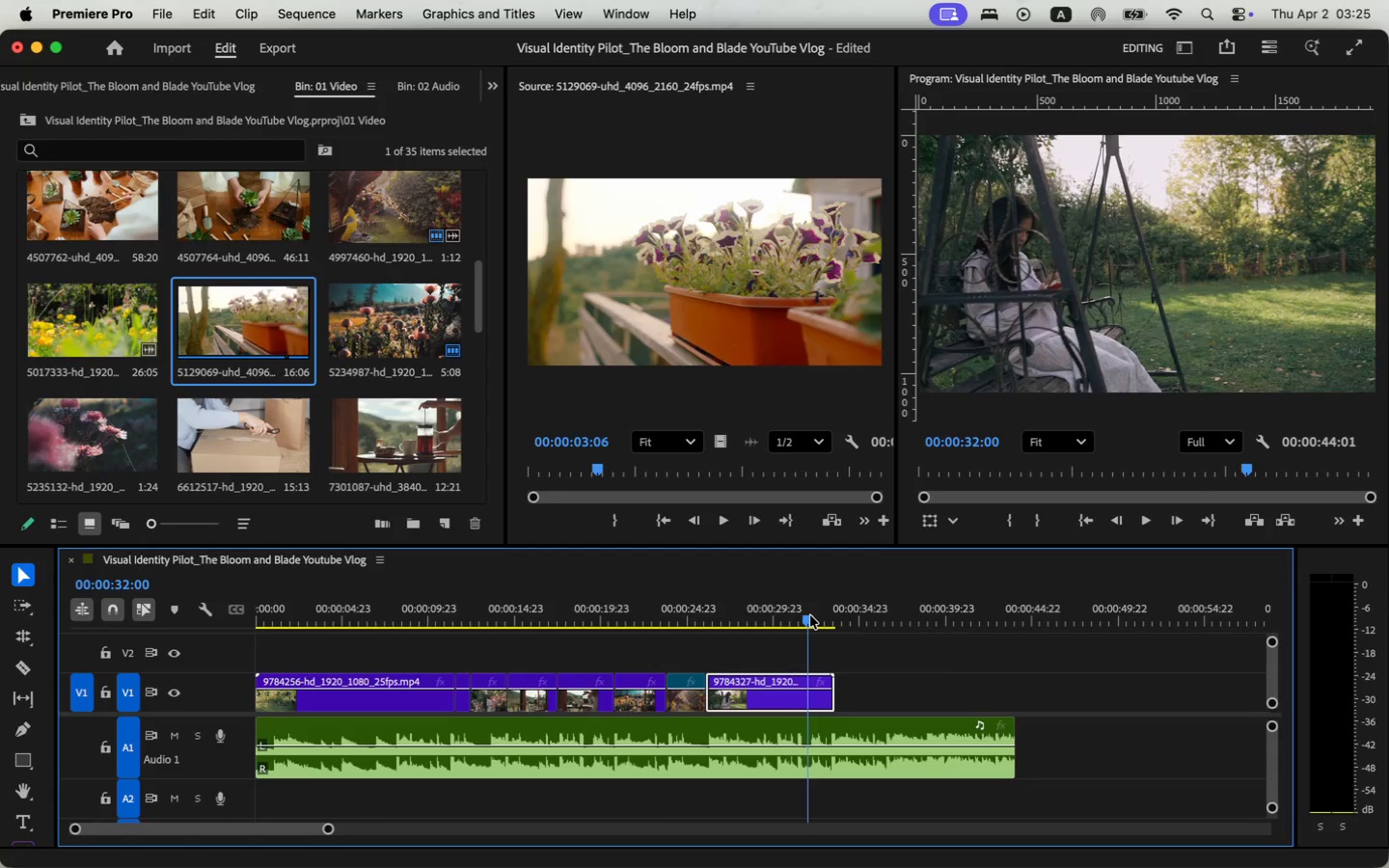 
key(Space)
 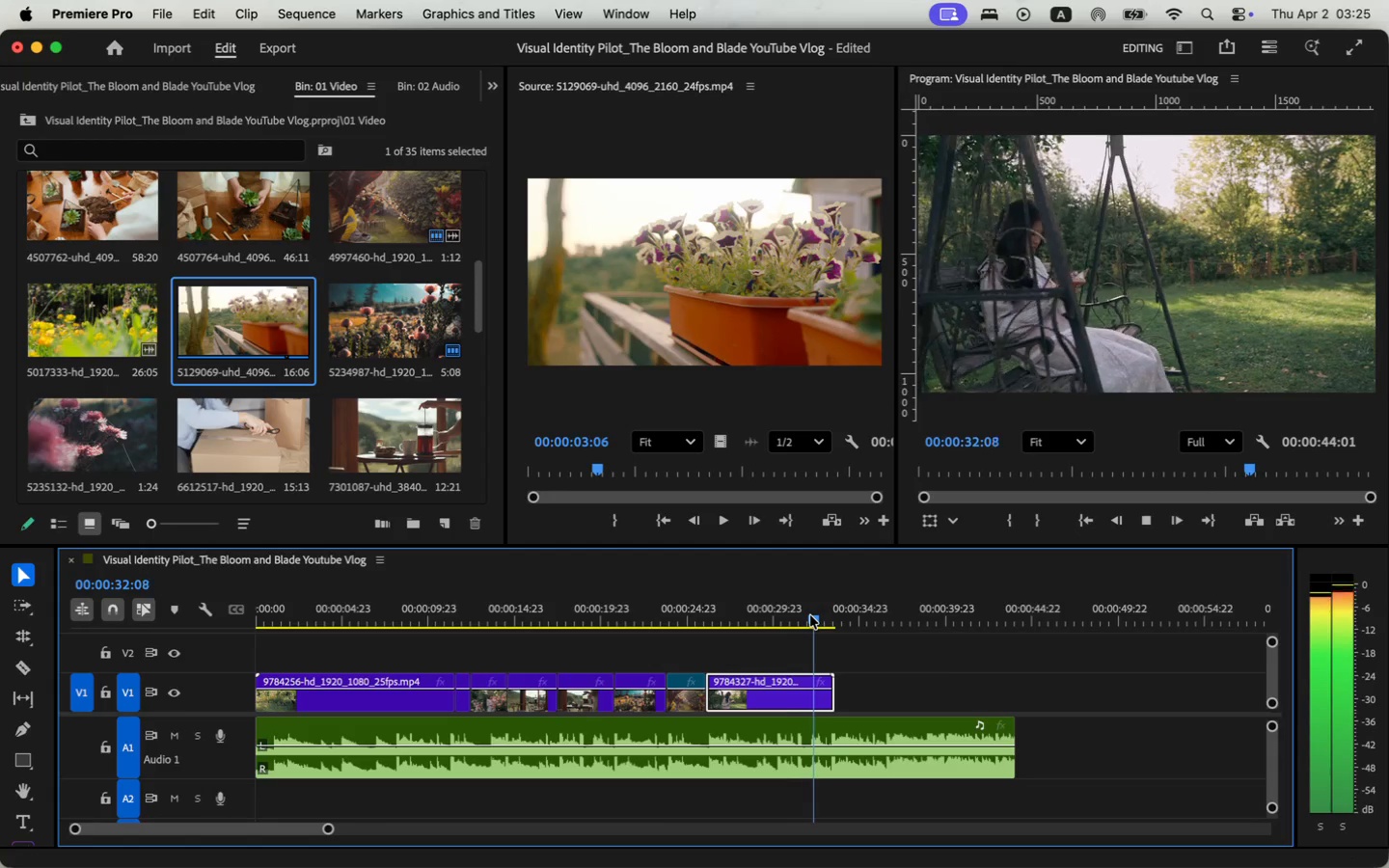 
key(Space)
 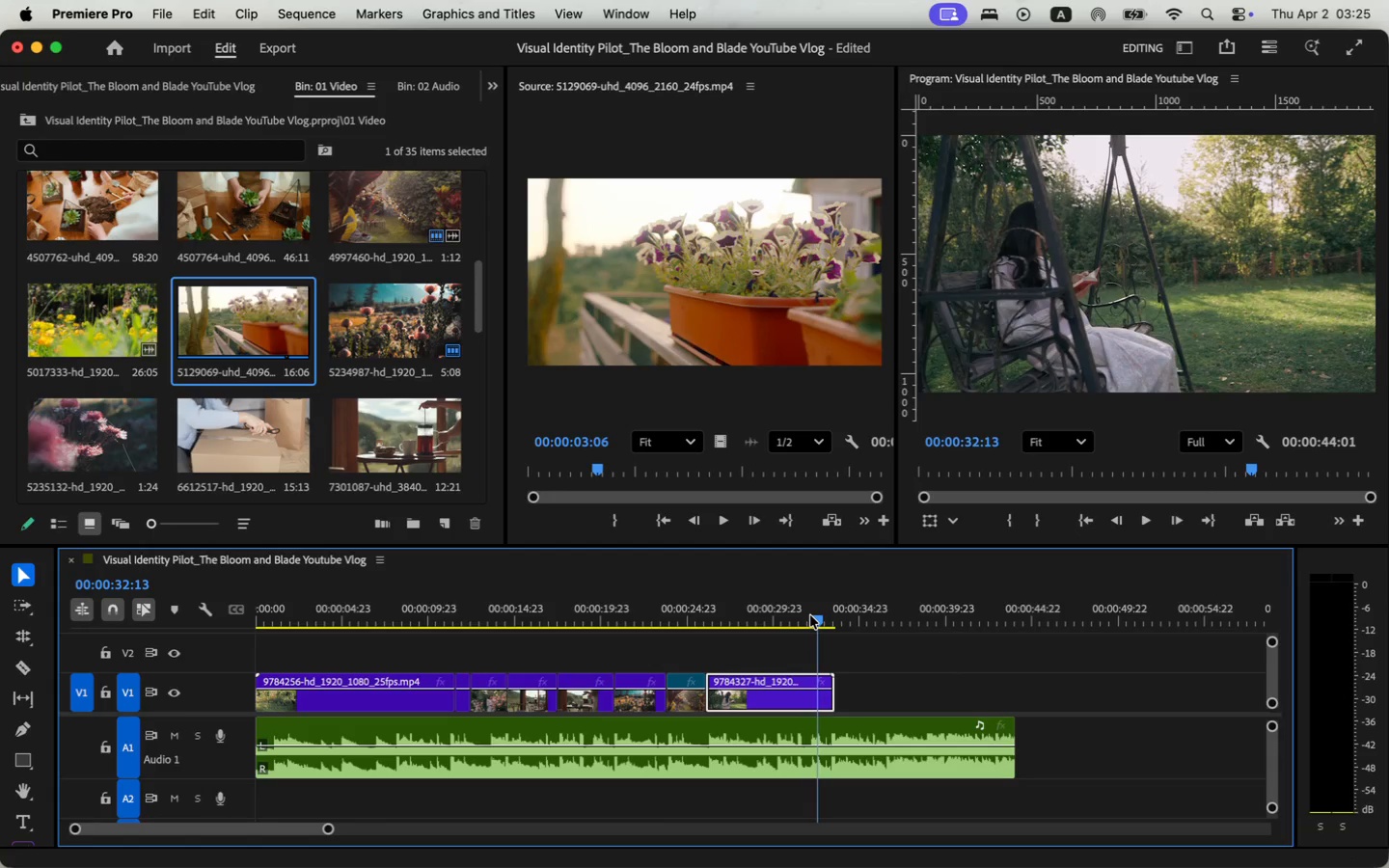 
key(M)
 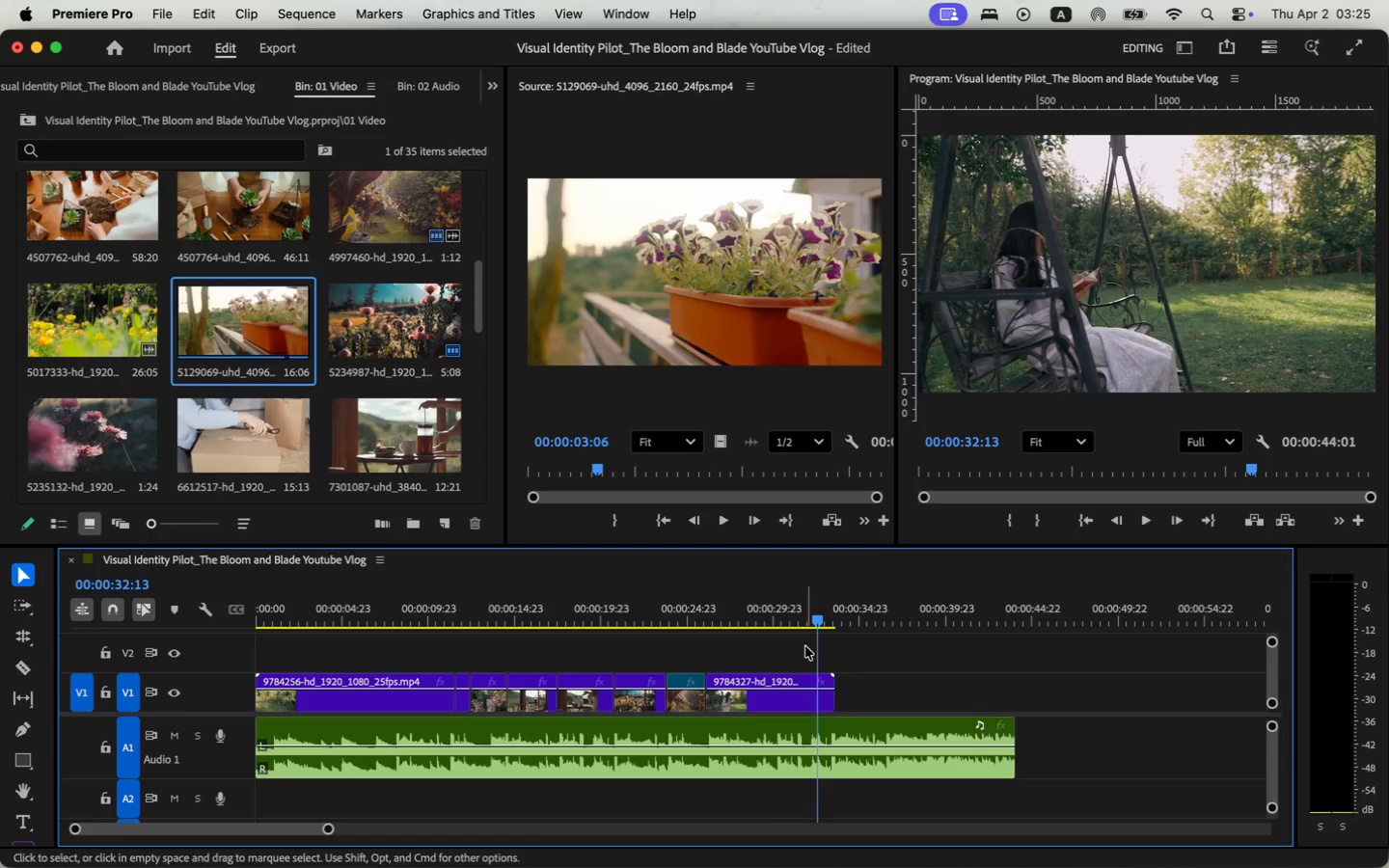 
key(M)
 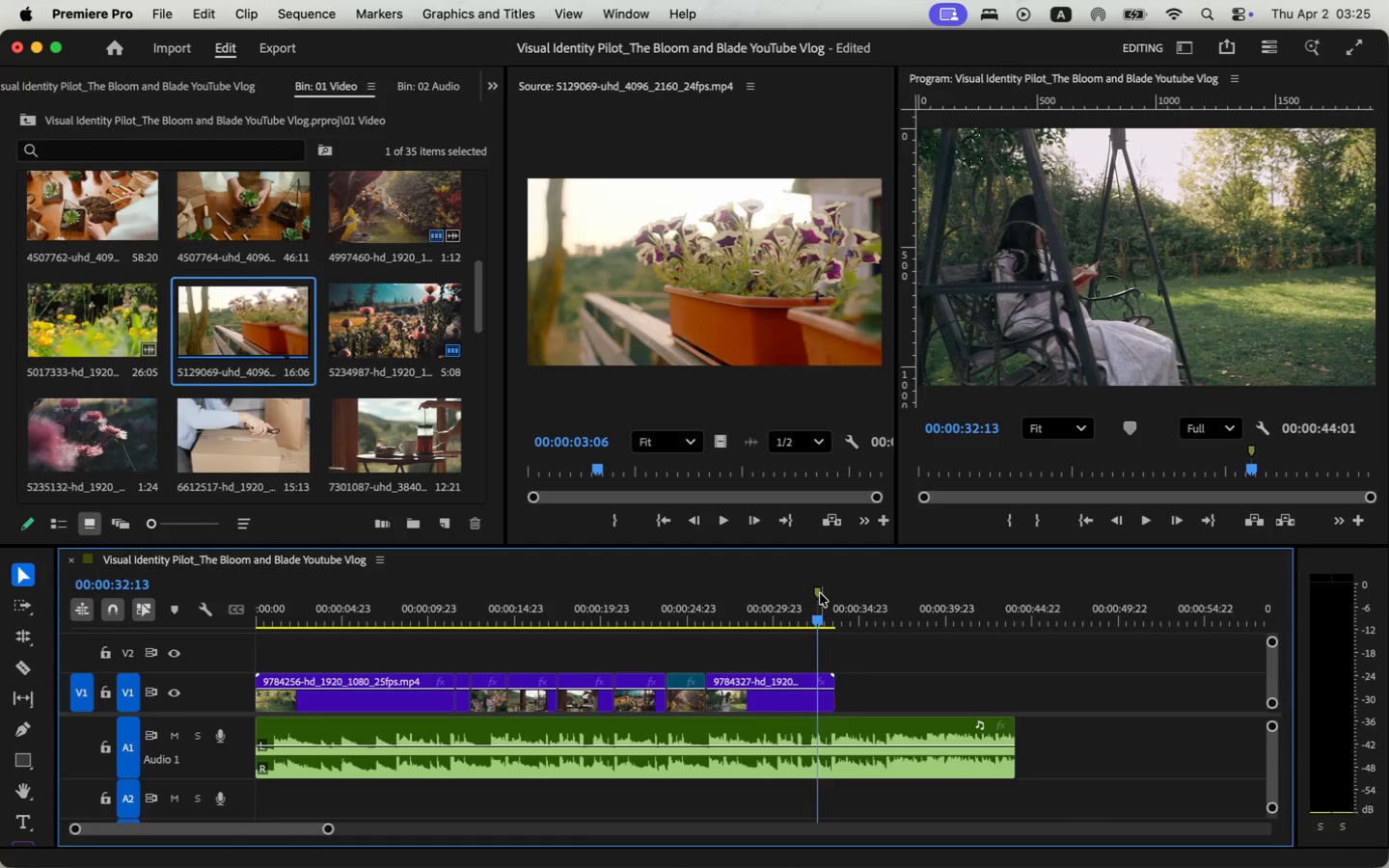 
double_click([818, 592])
 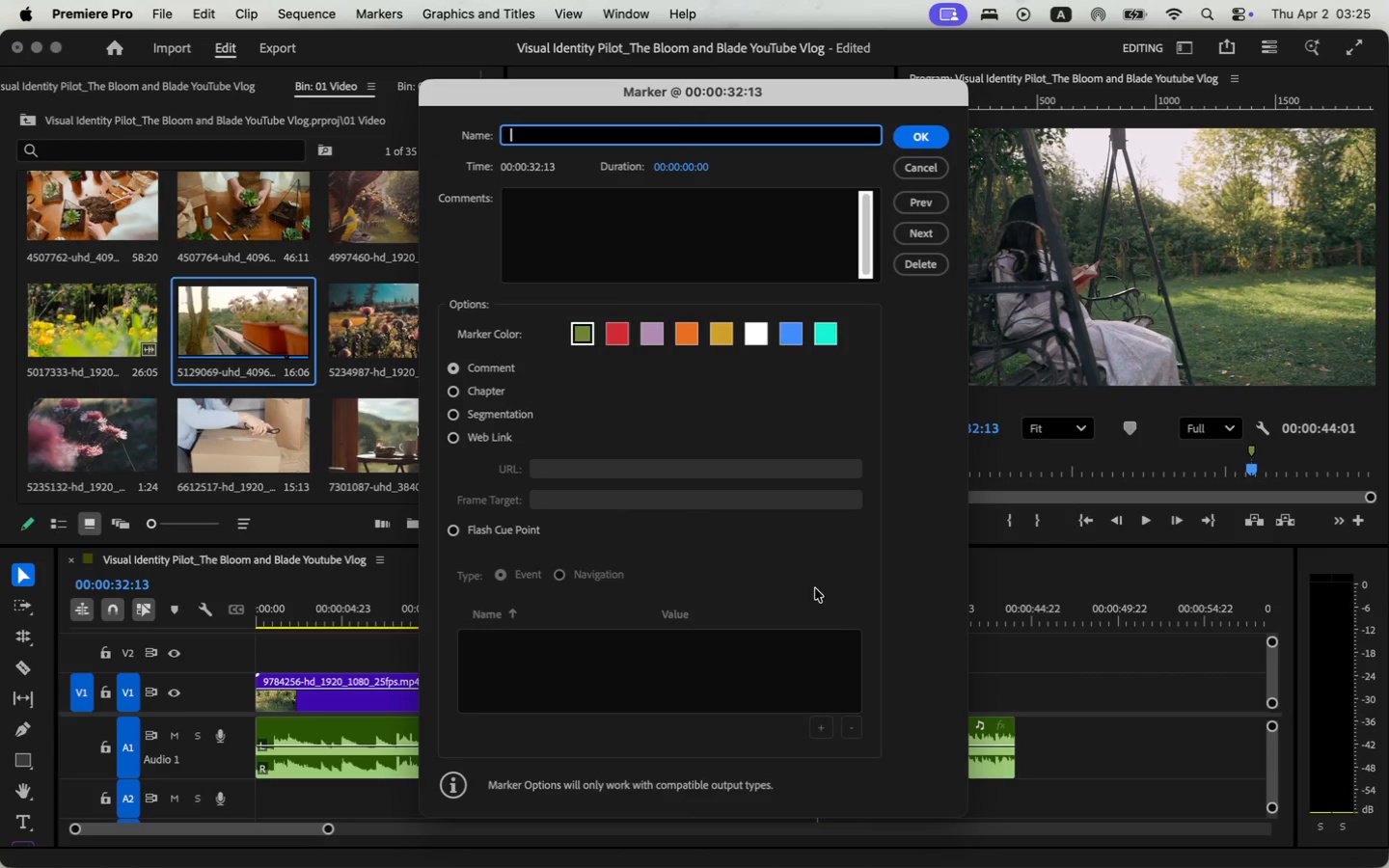 
type(doorbell, footsteps)
 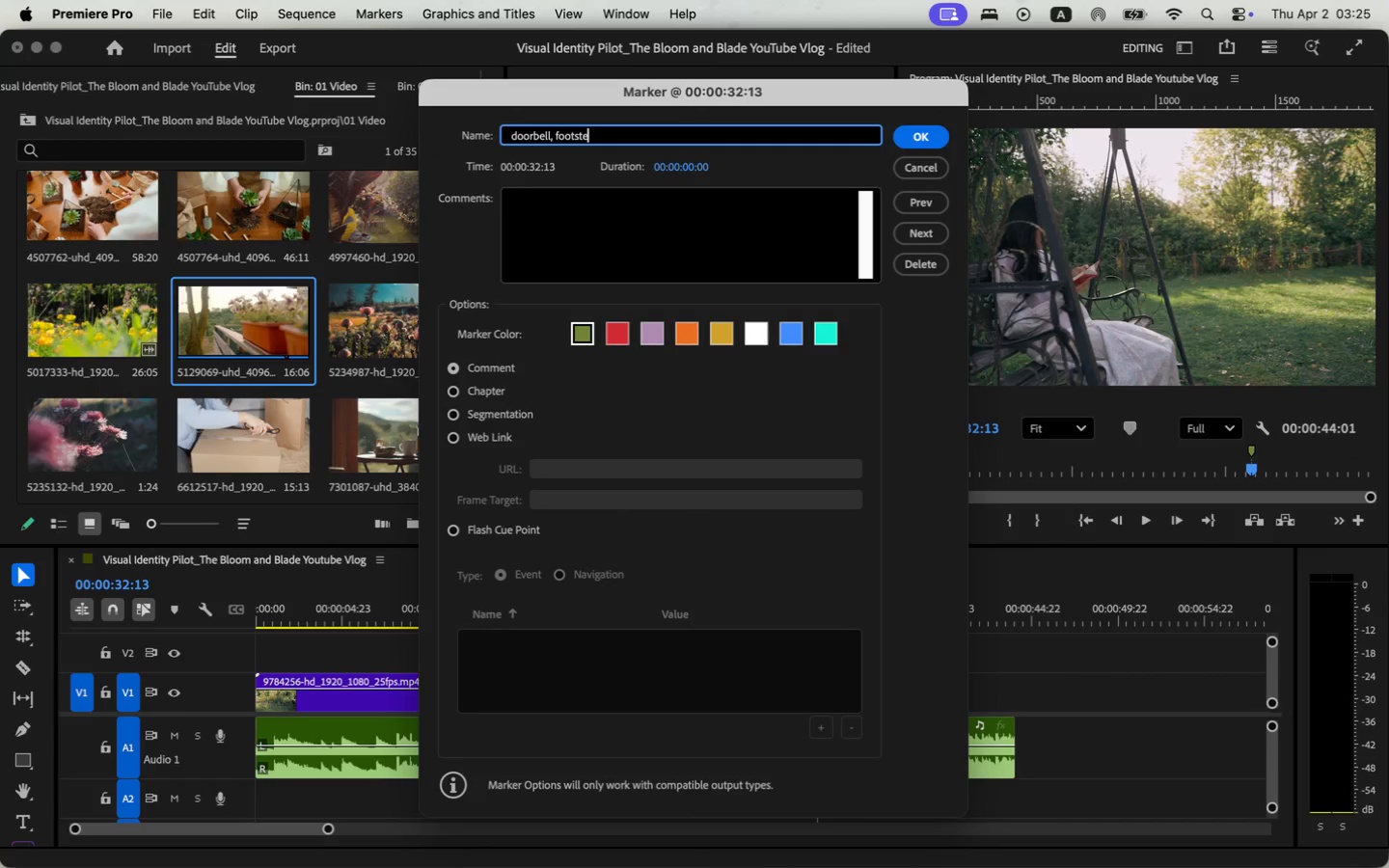 
type(, j-cut box ripping)
 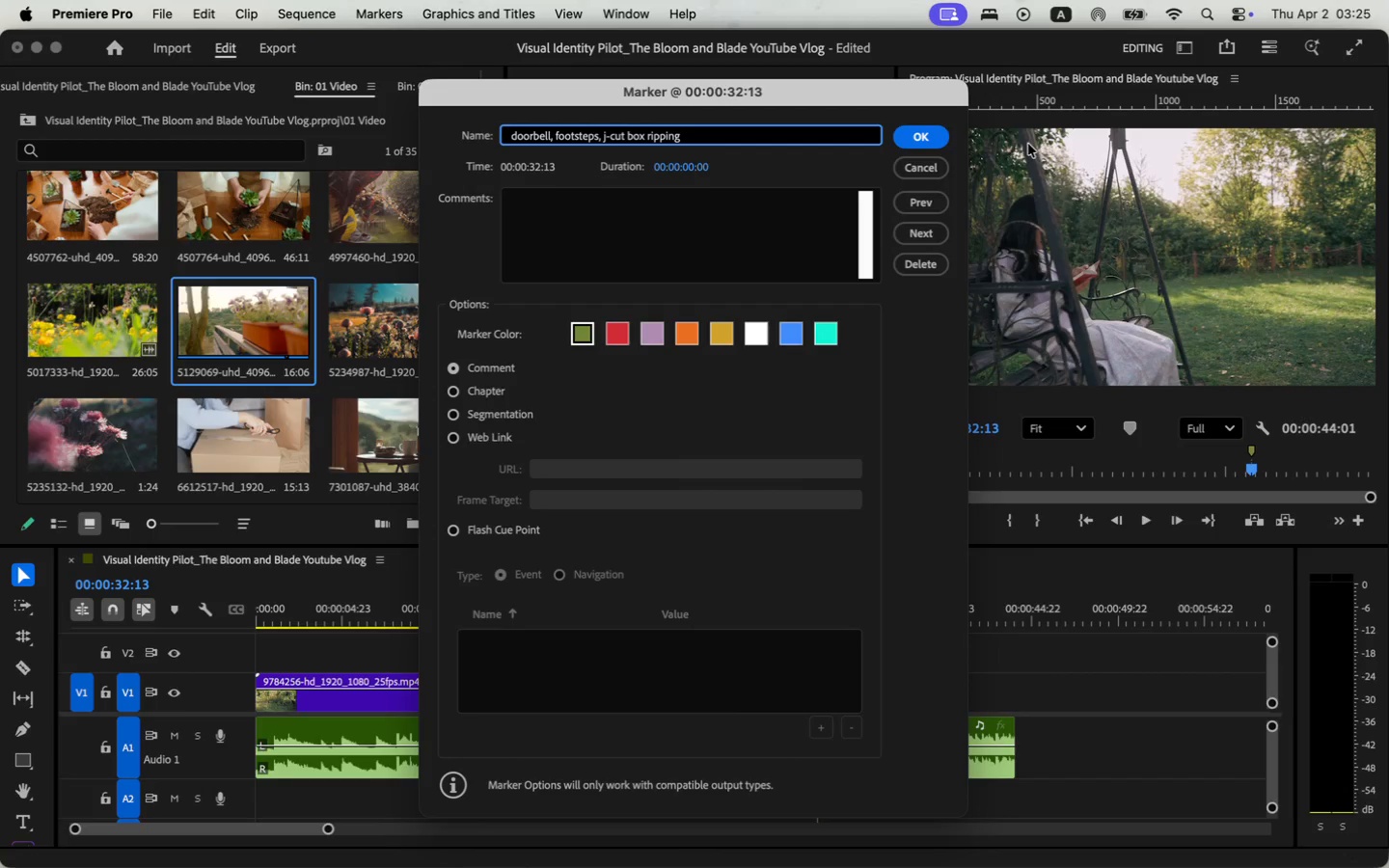 
left_click([906, 133])
 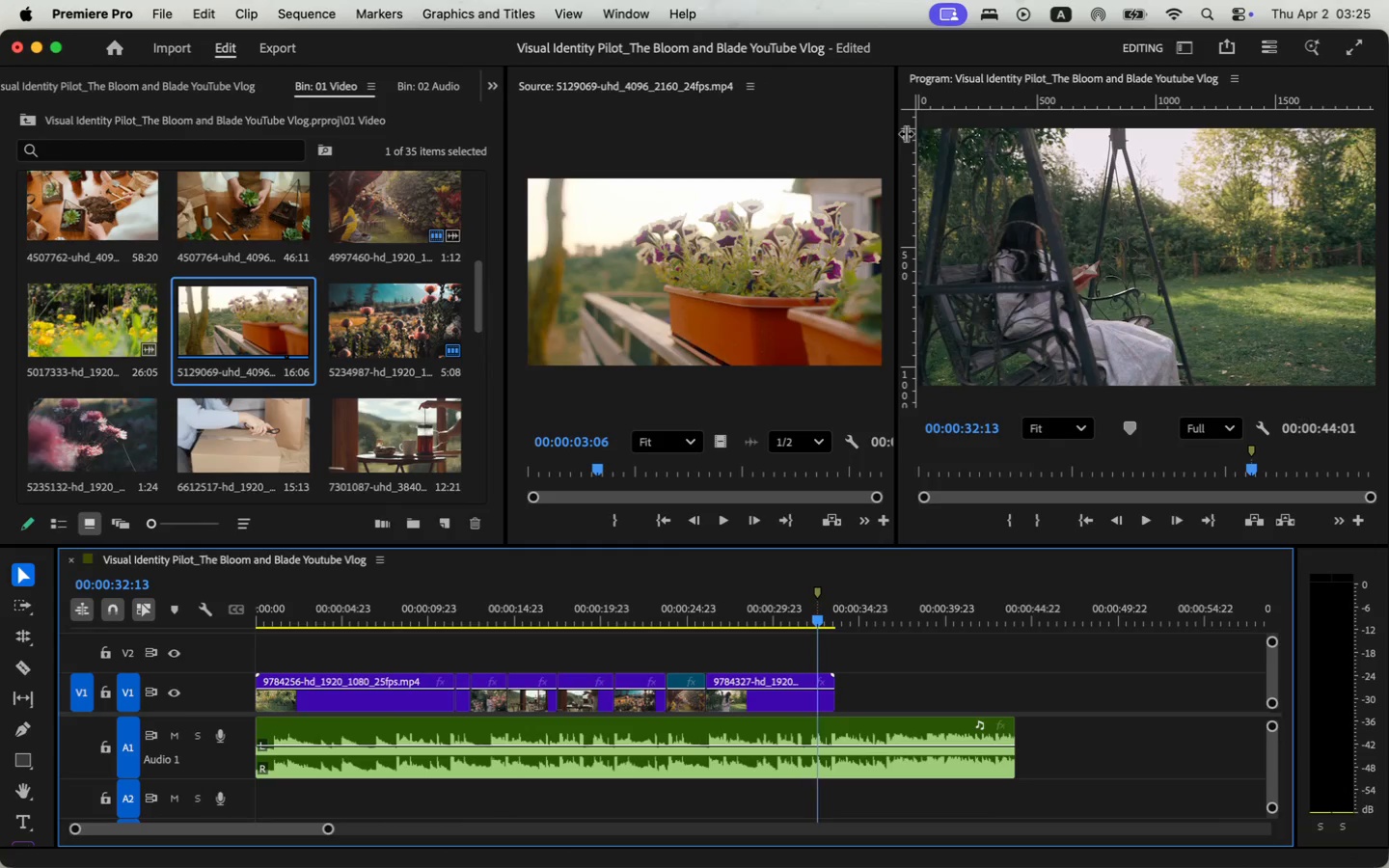 
left_click([244, 439])
 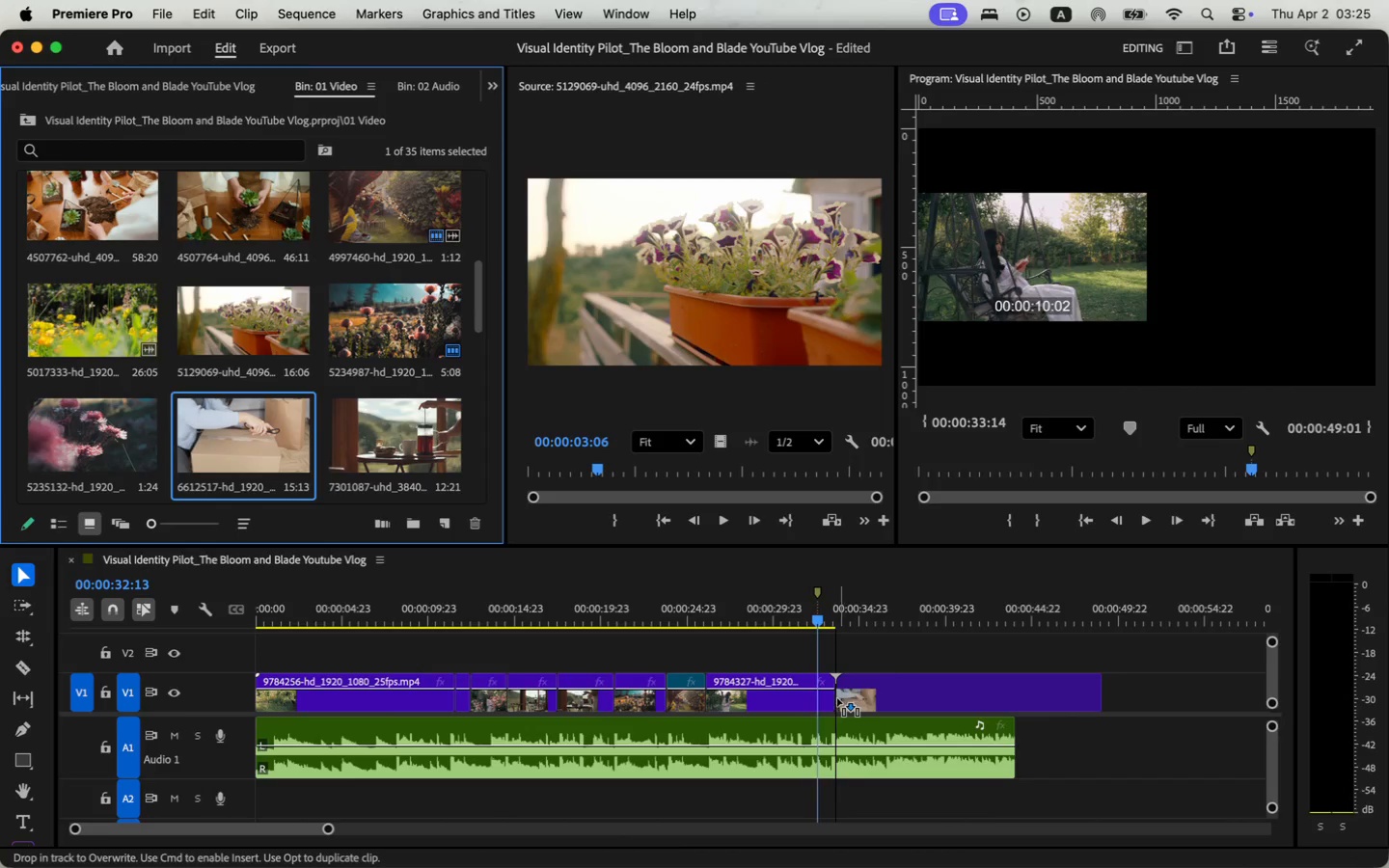 
left_click_drag(start_coordinate=[237, 444], to_coordinate=[837, 698])
 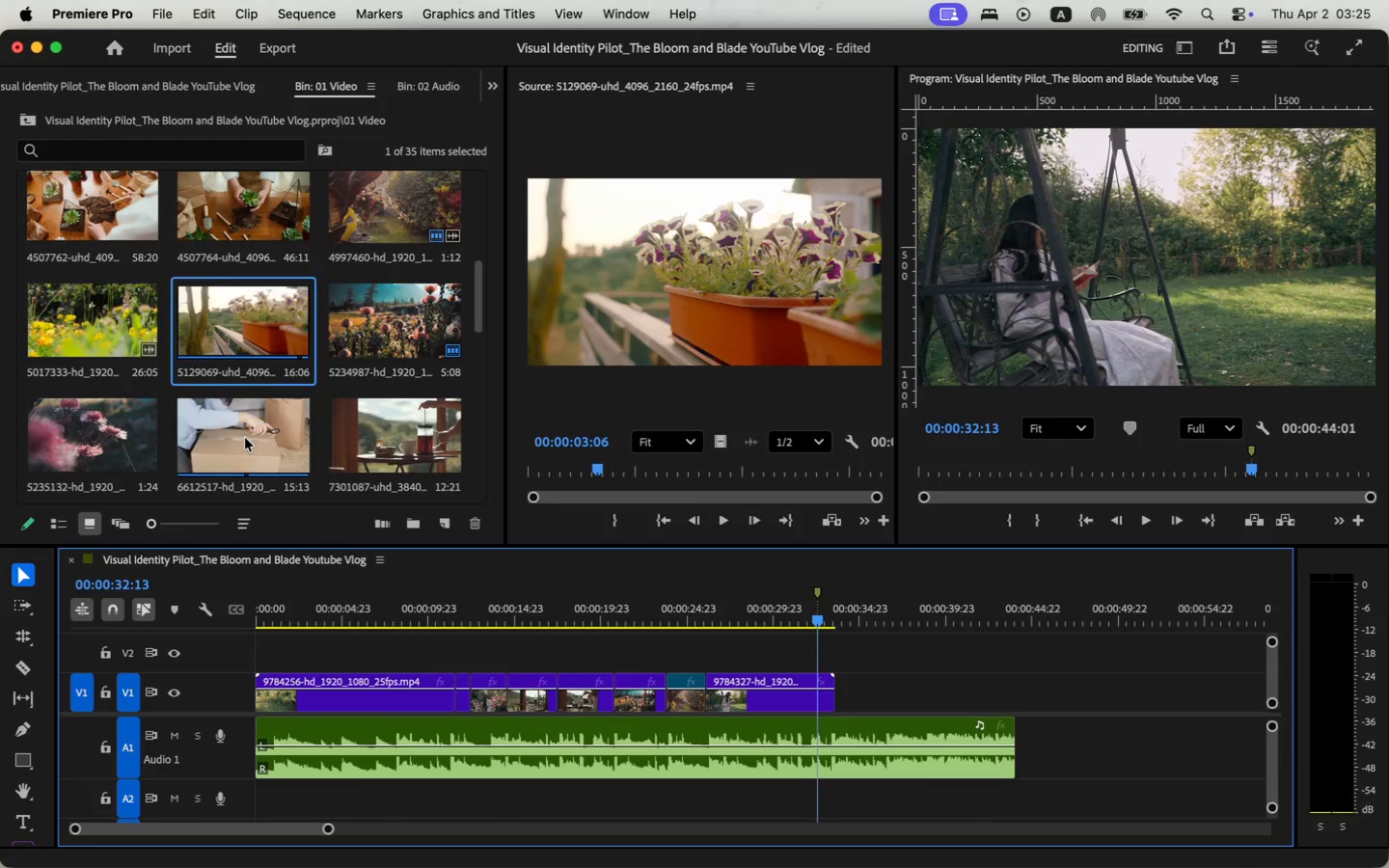 
key(Space)
 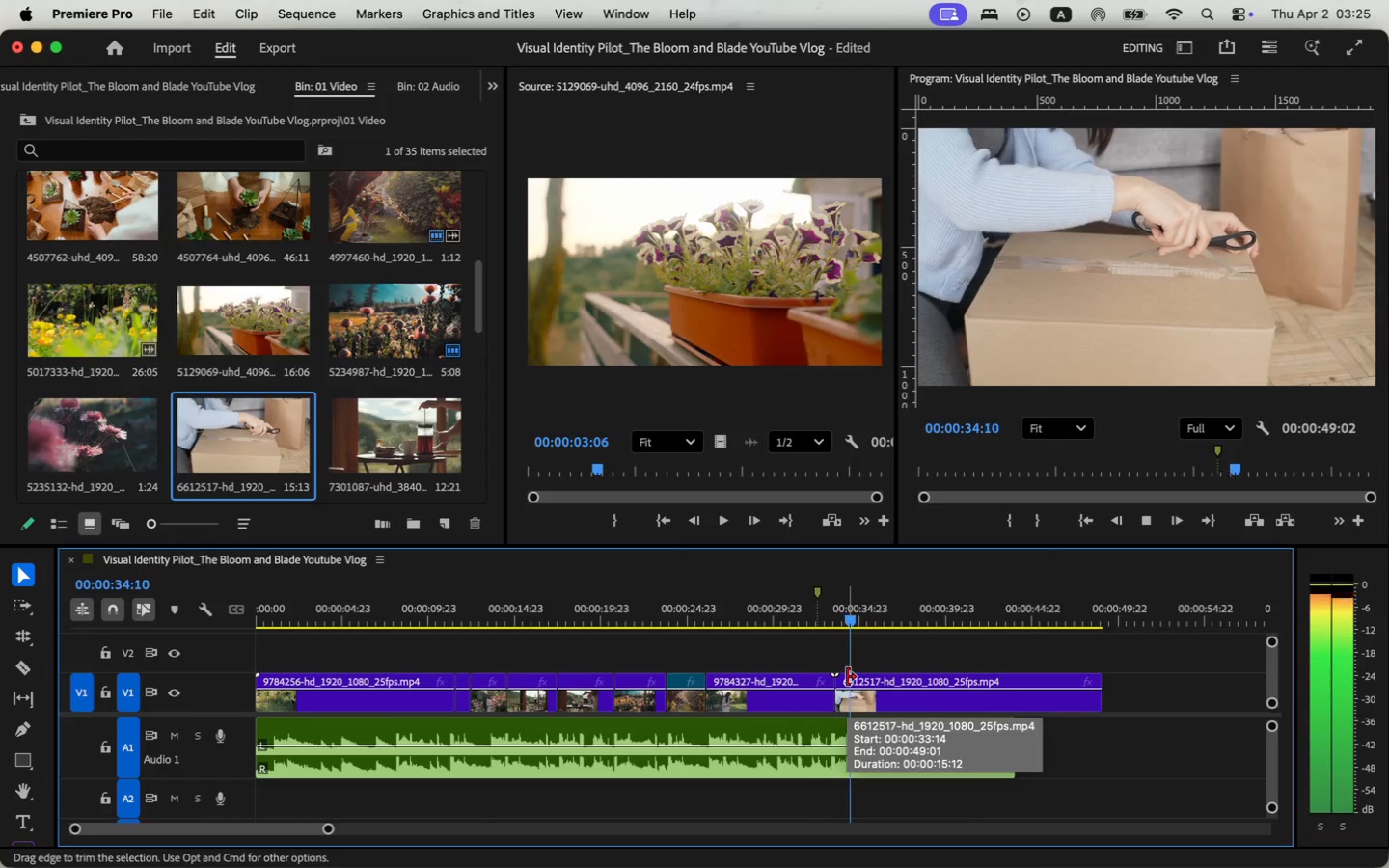 
left_click_drag(start_coordinate=[328, 828], to_coordinate=[375, 839])
 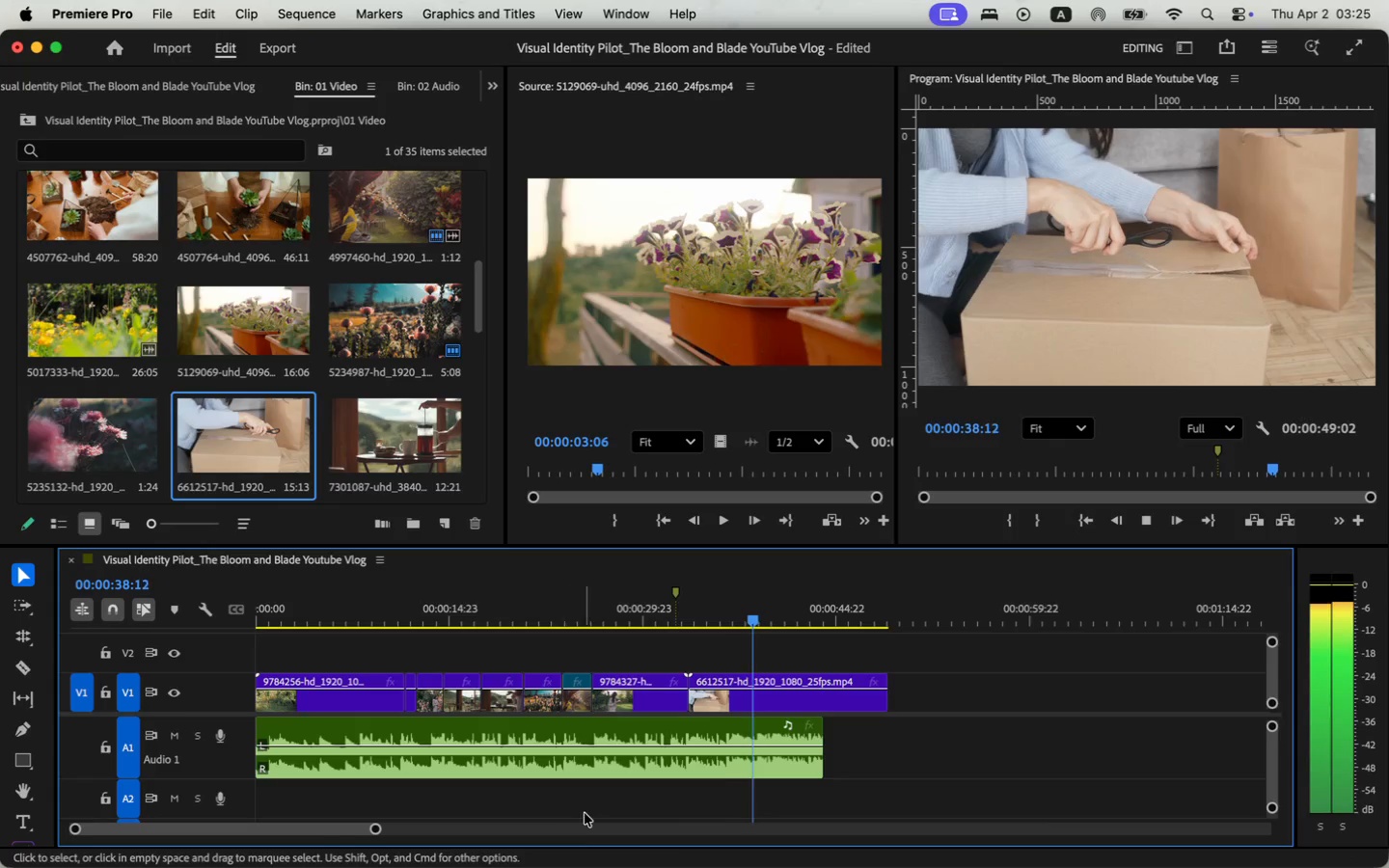 
key(Space)
 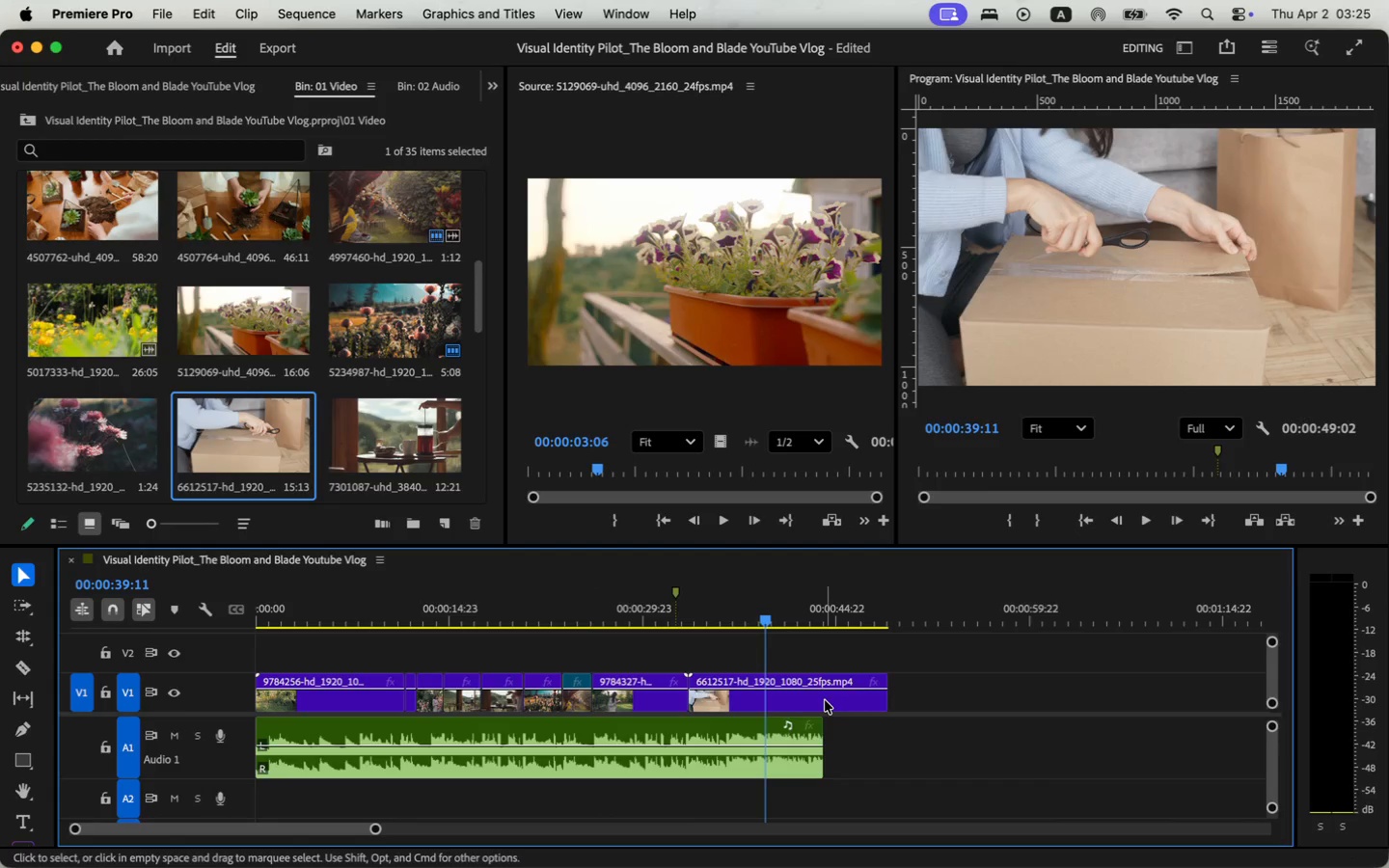 
left_click([824, 700])
 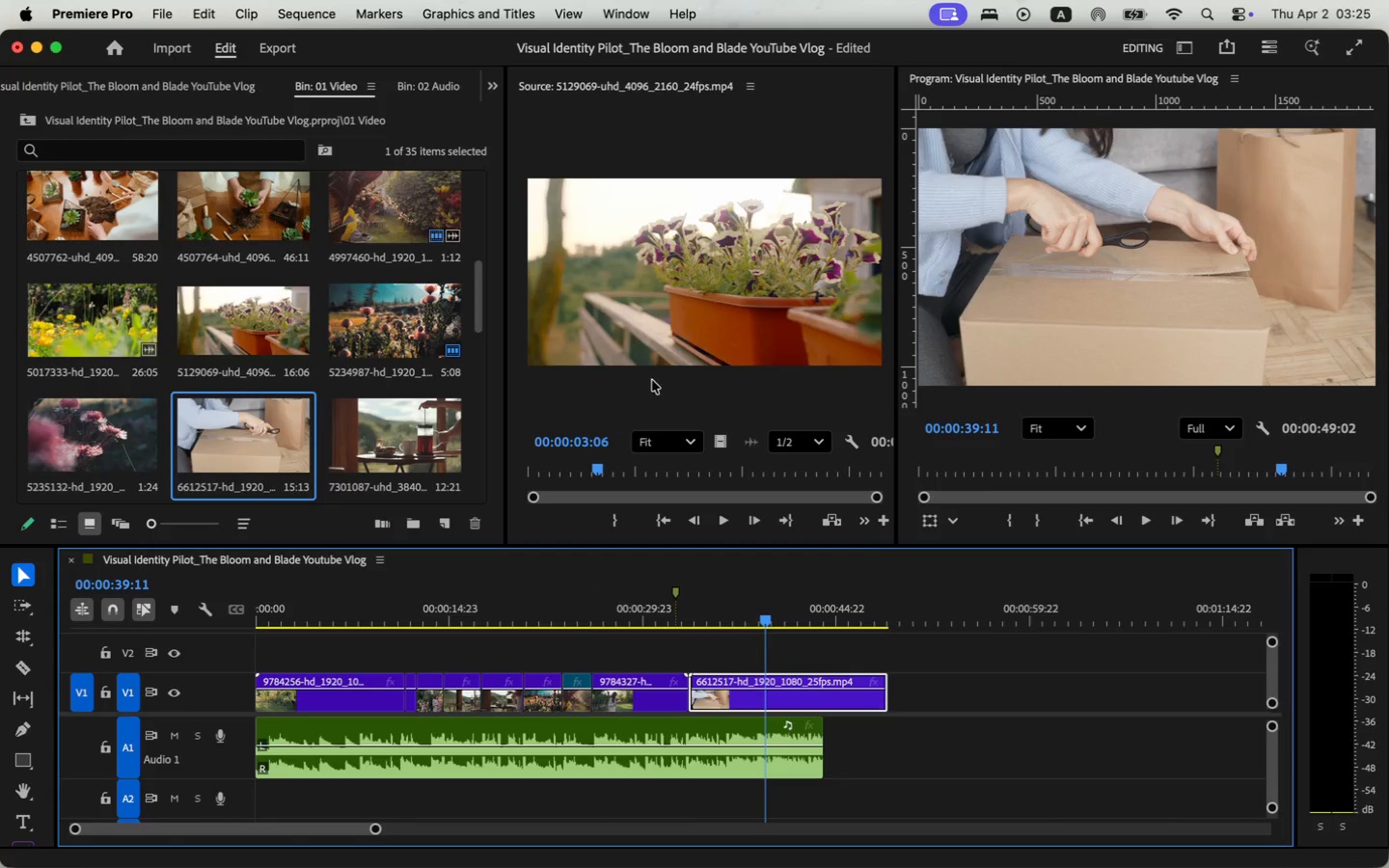 
double_click([254, 434])
 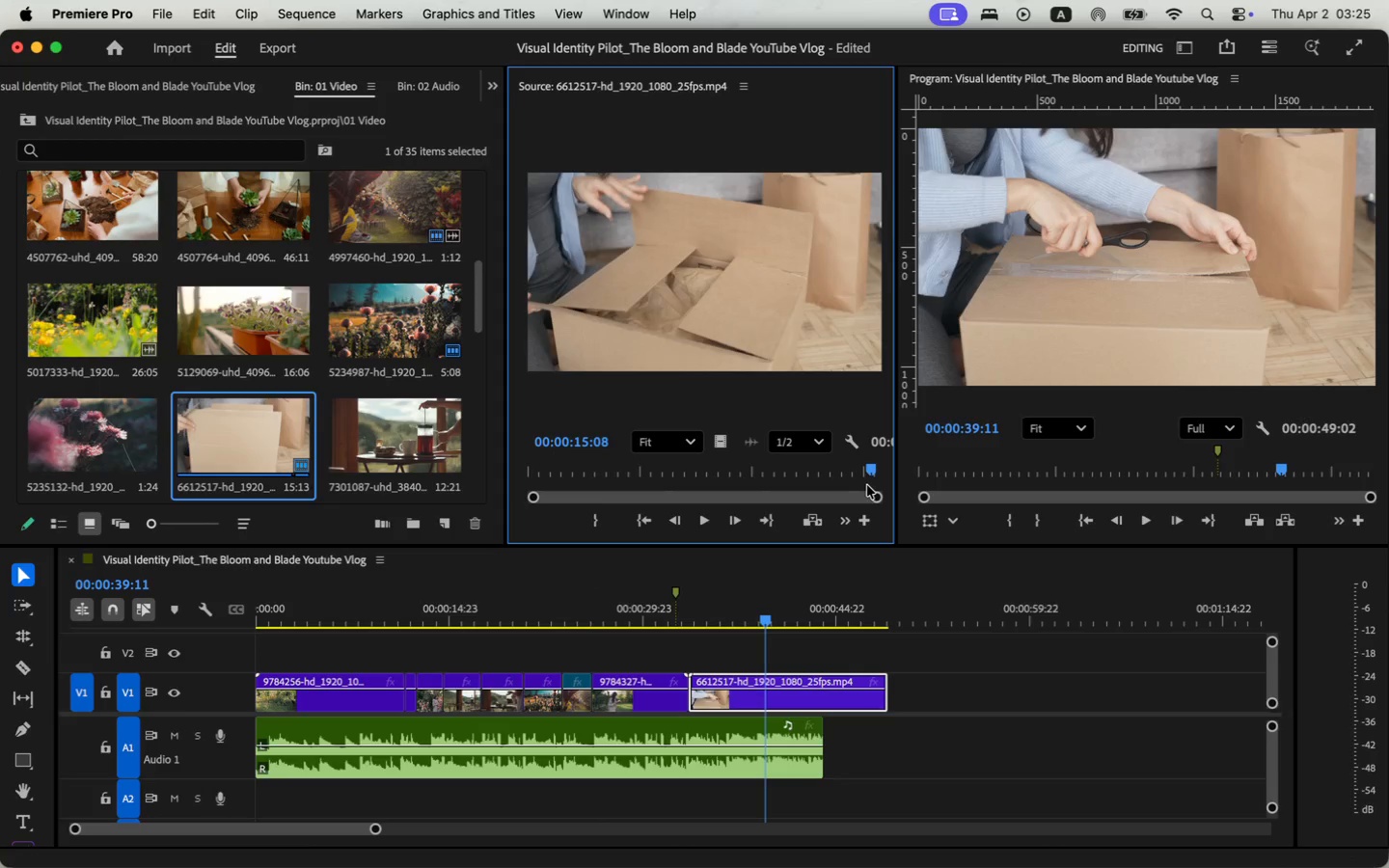 
left_click_drag(start_coordinate=[698, 467], to_coordinate=[636, 481])
 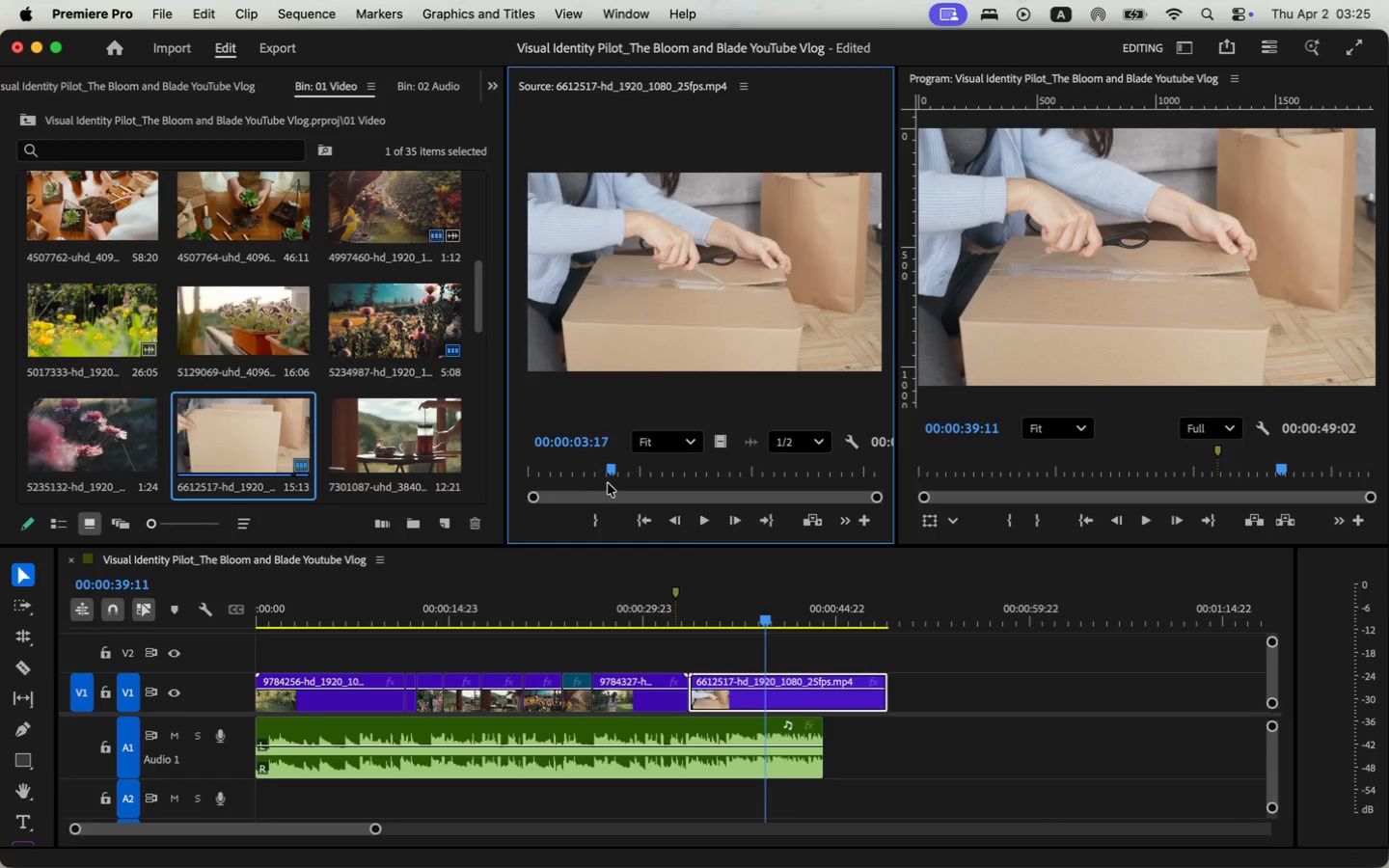 
key(I)
 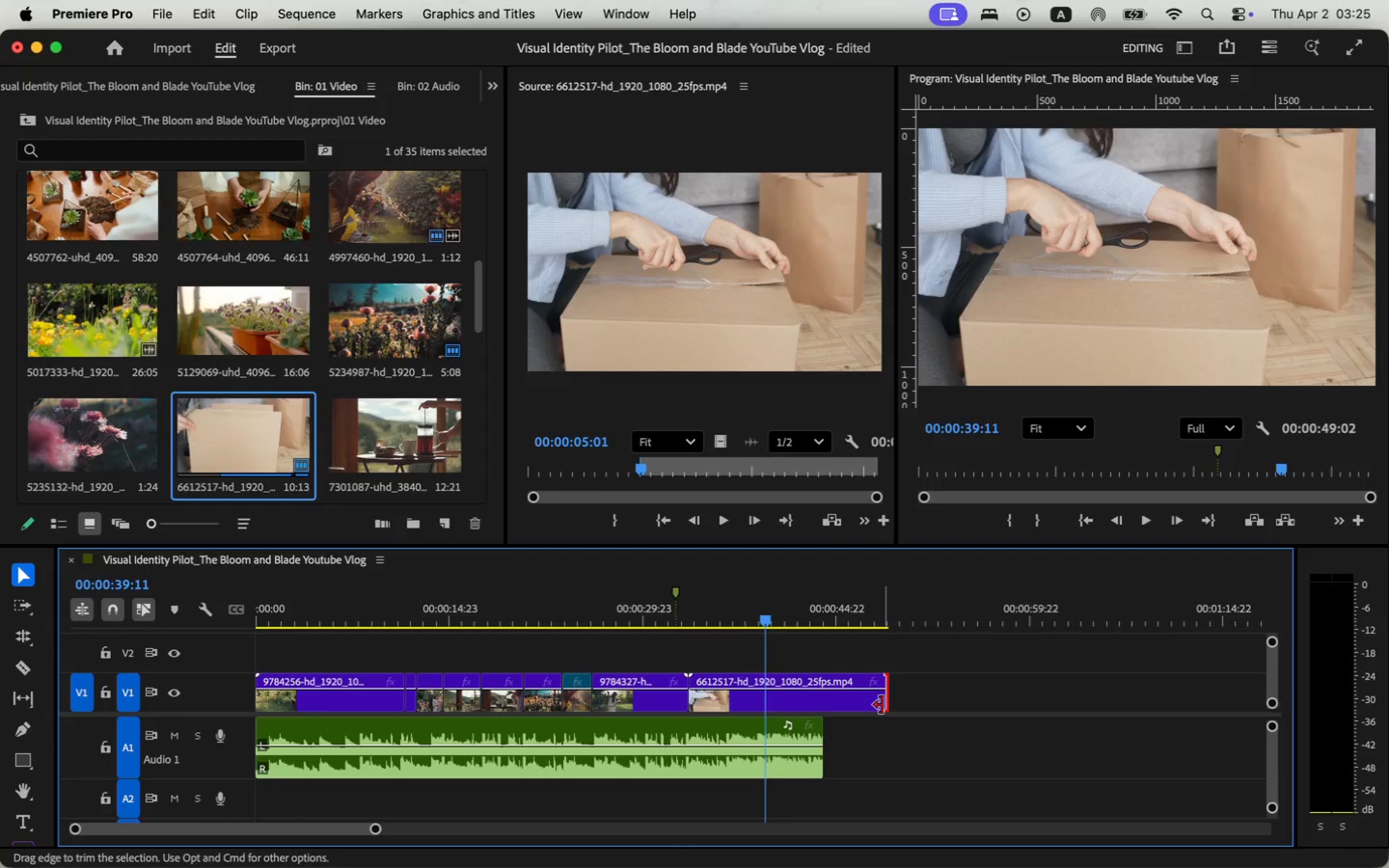 
key(Backspace)
 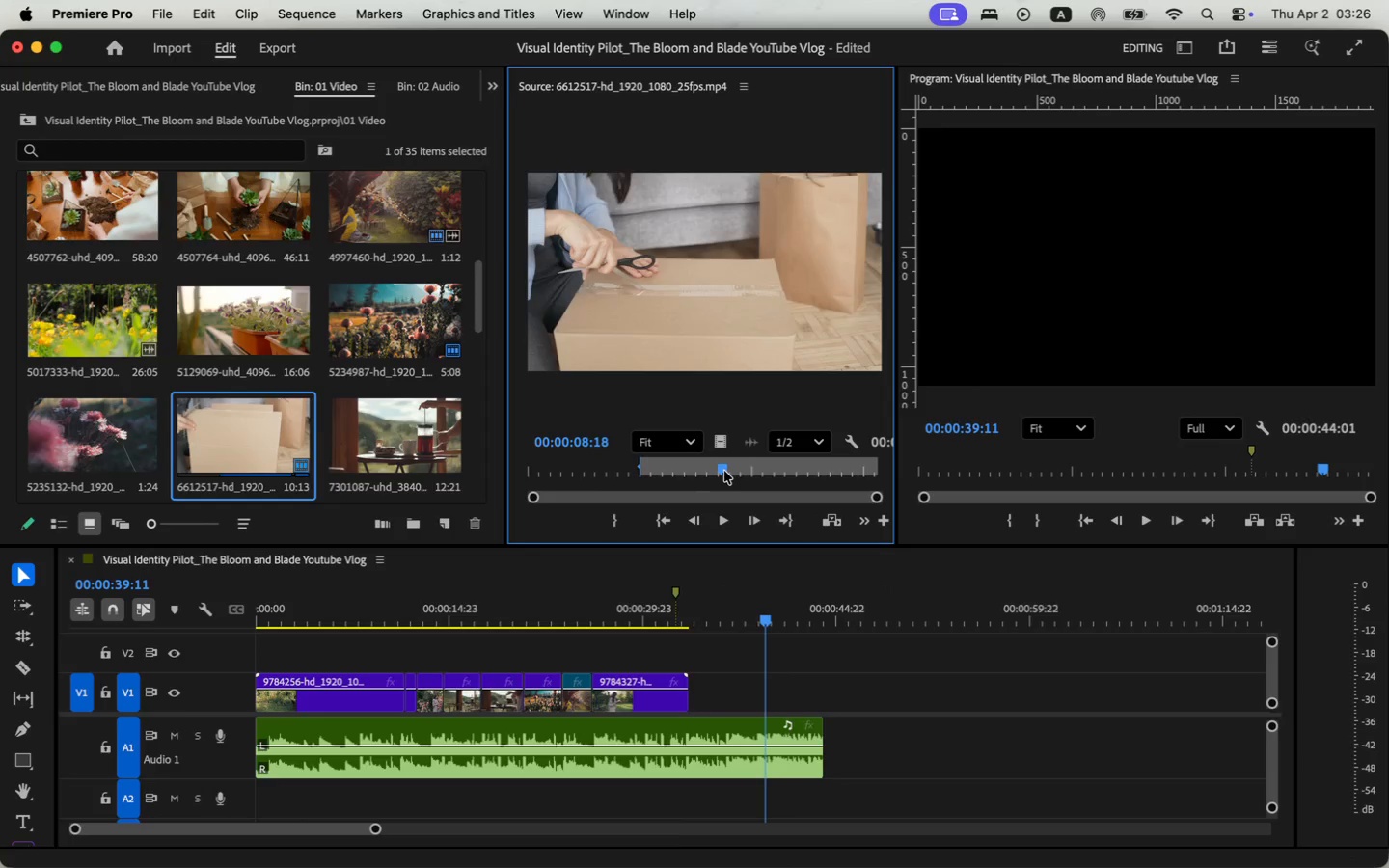 
left_click_drag(start_coordinate=[641, 469], to_coordinate=[734, 471])
 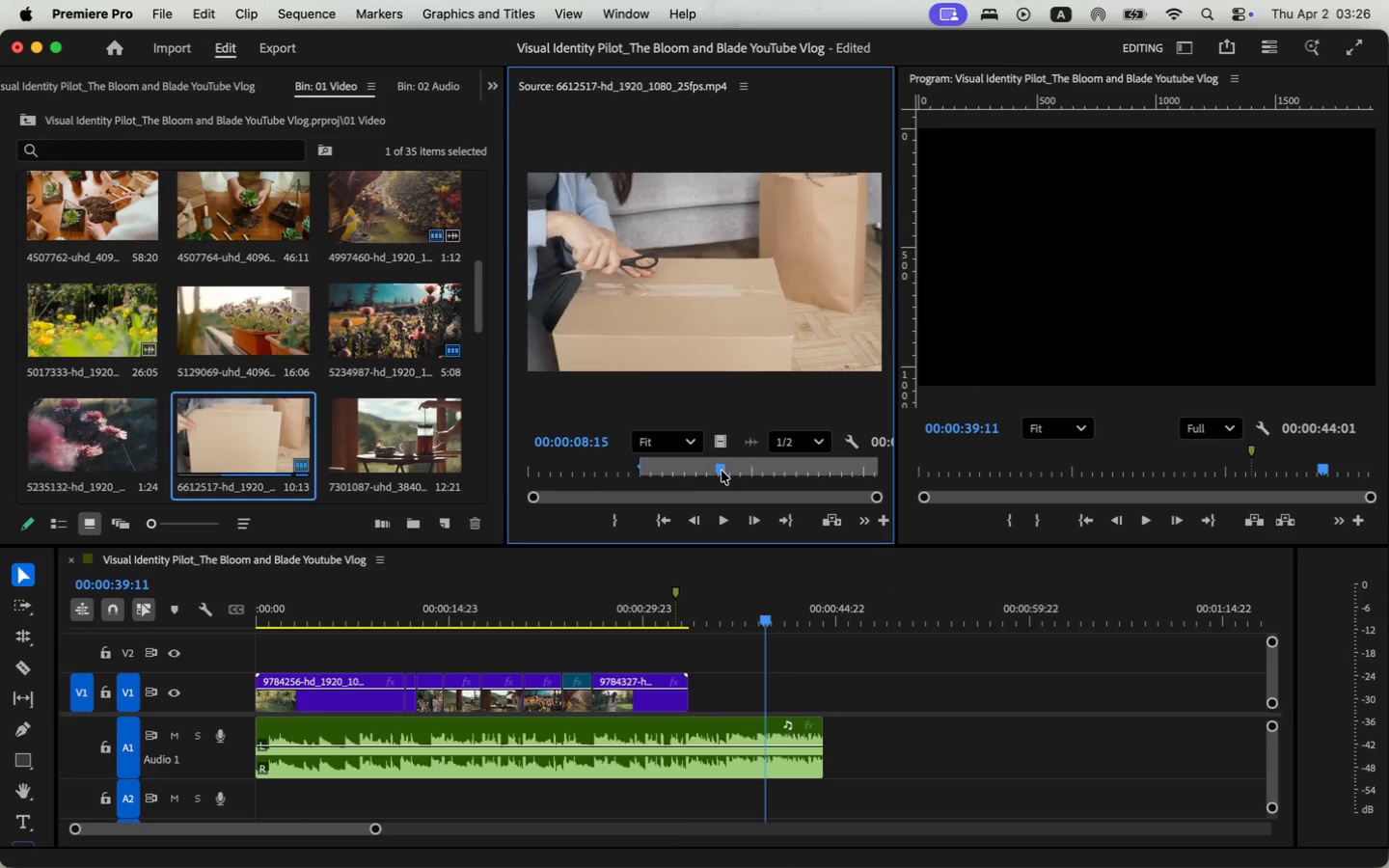 
key(O)
 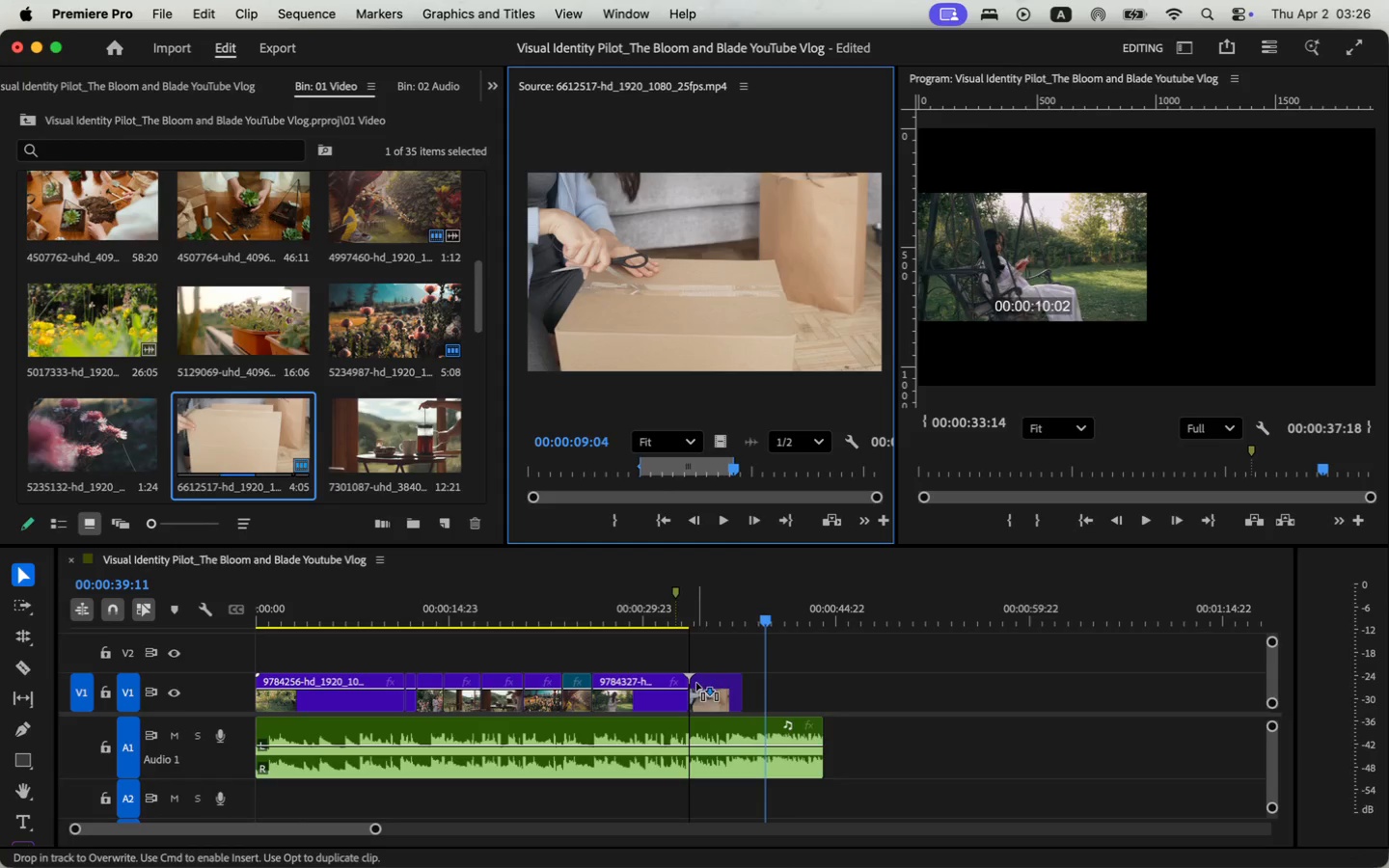 
left_click_drag(start_coordinate=[724, 443], to_coordinate=[695, 685])
 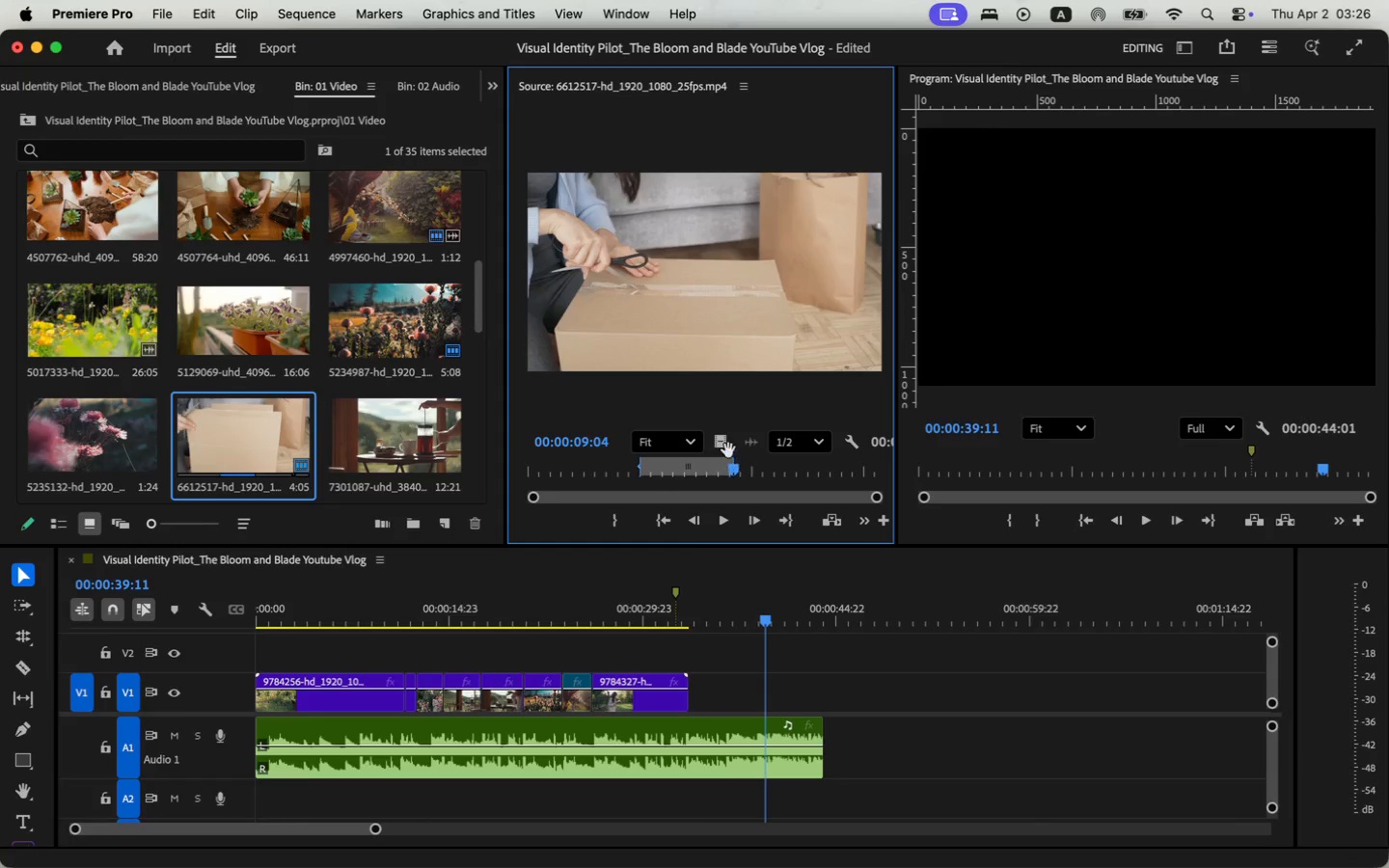 
left_click([682, 615])
 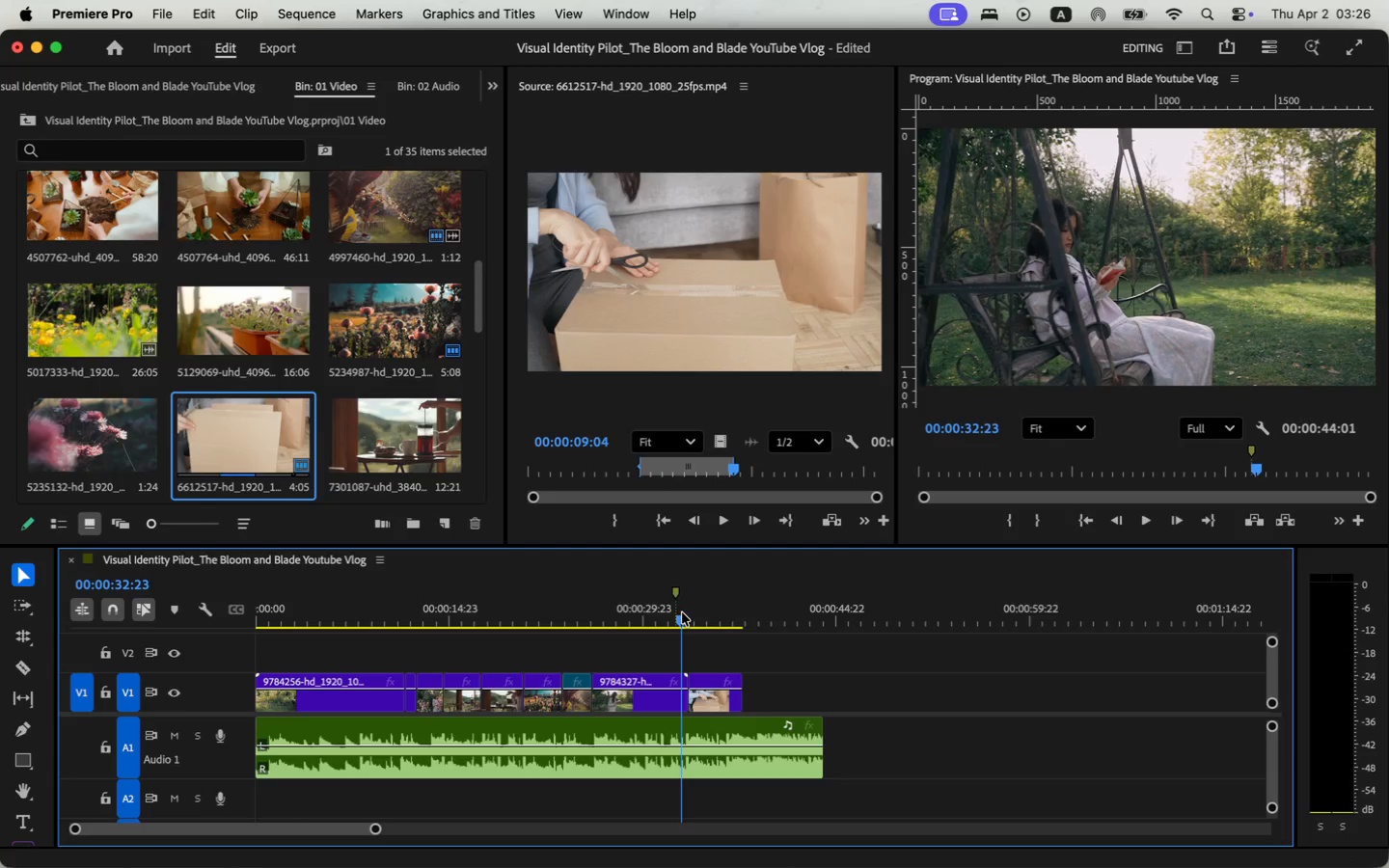 
key(Space)
 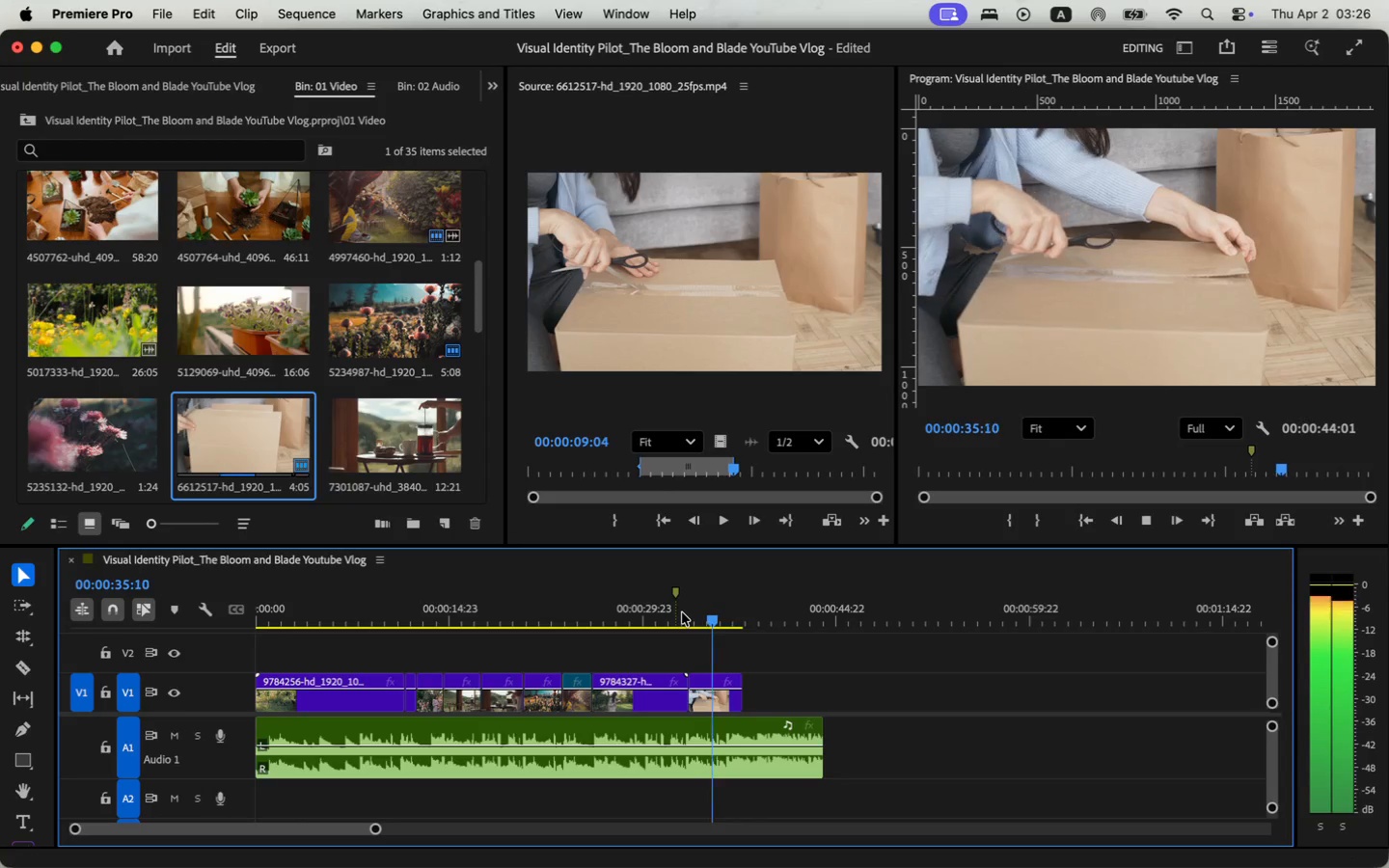 
key(Space)
 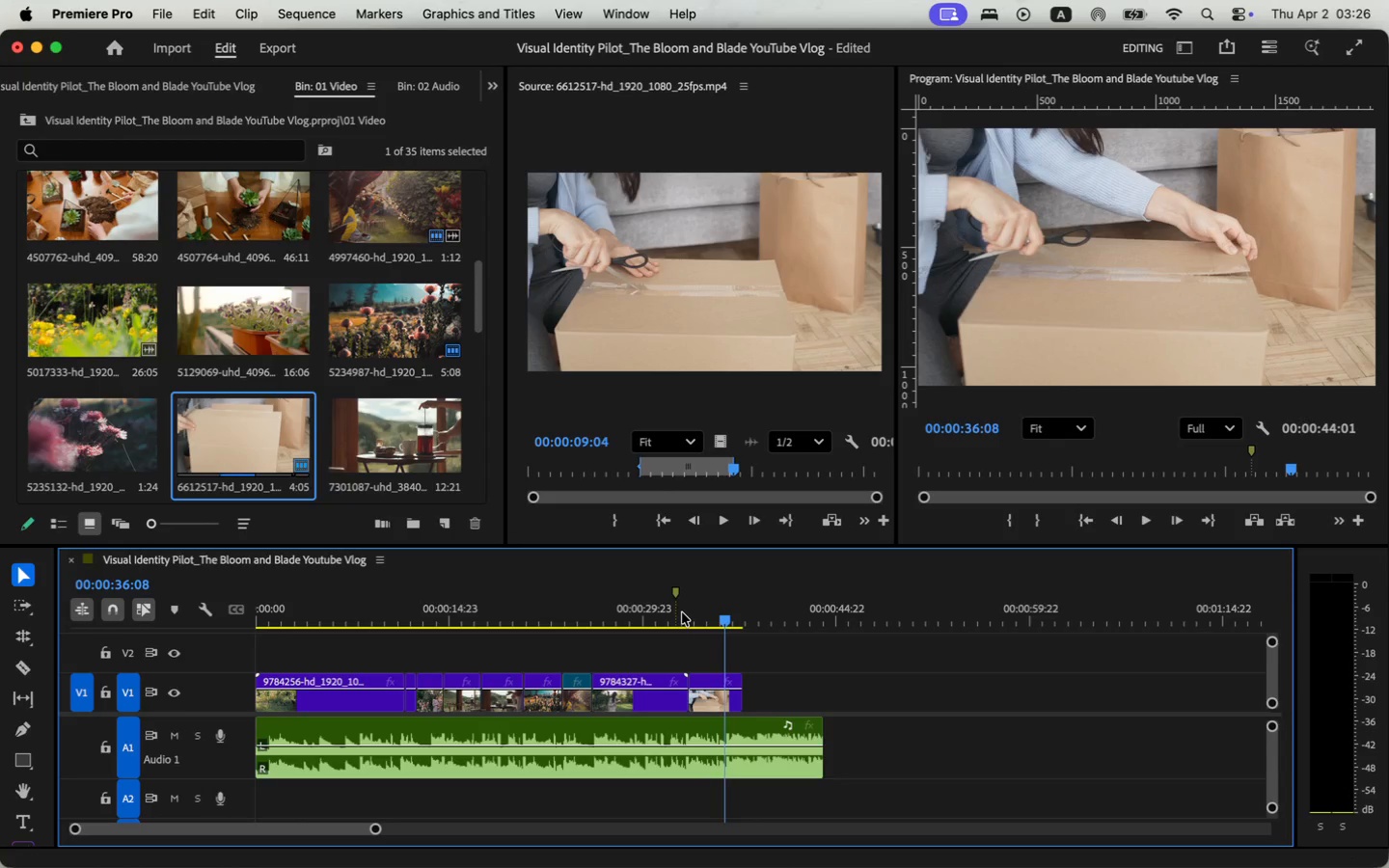 
key(Space)
 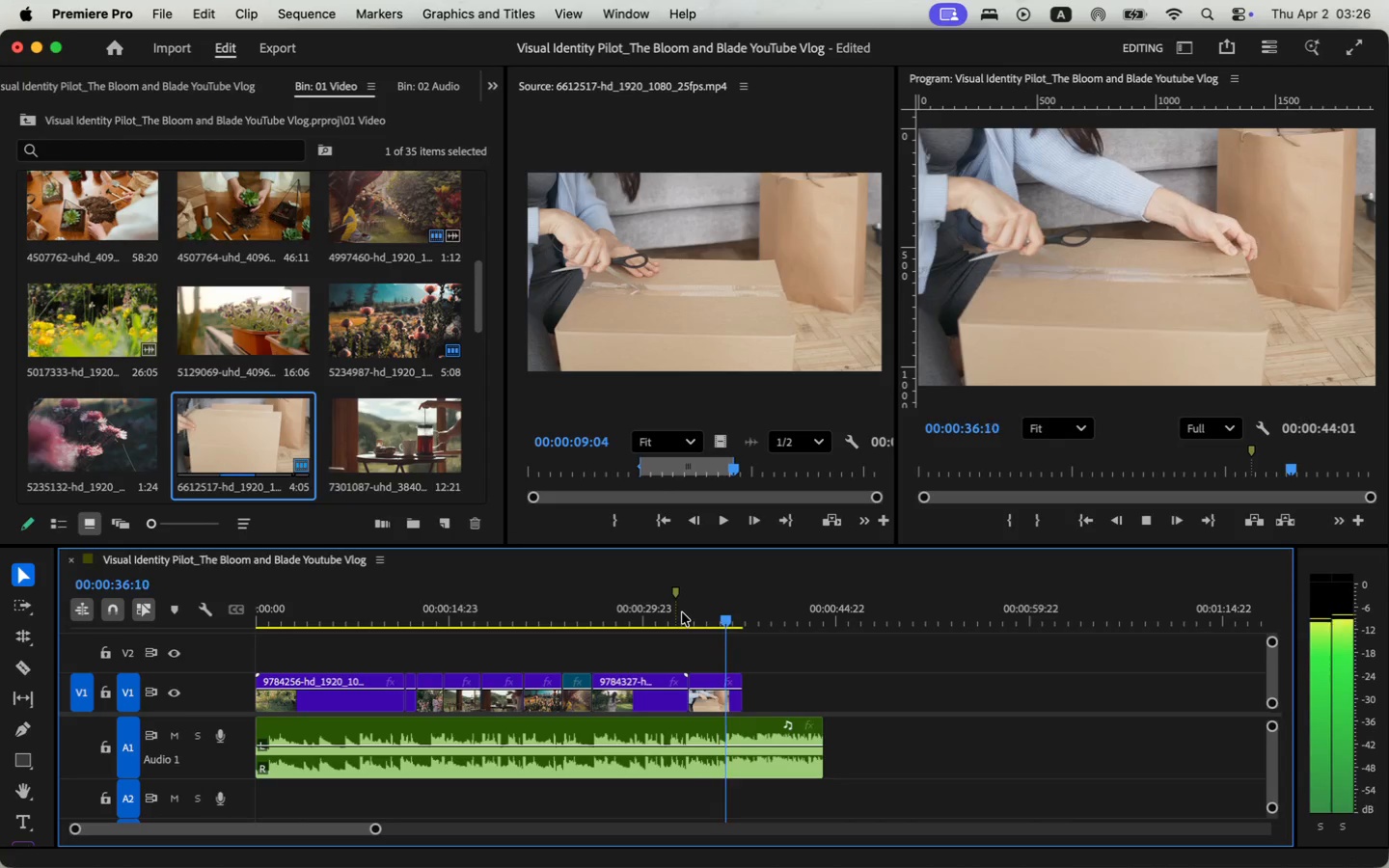 
key(Space)
 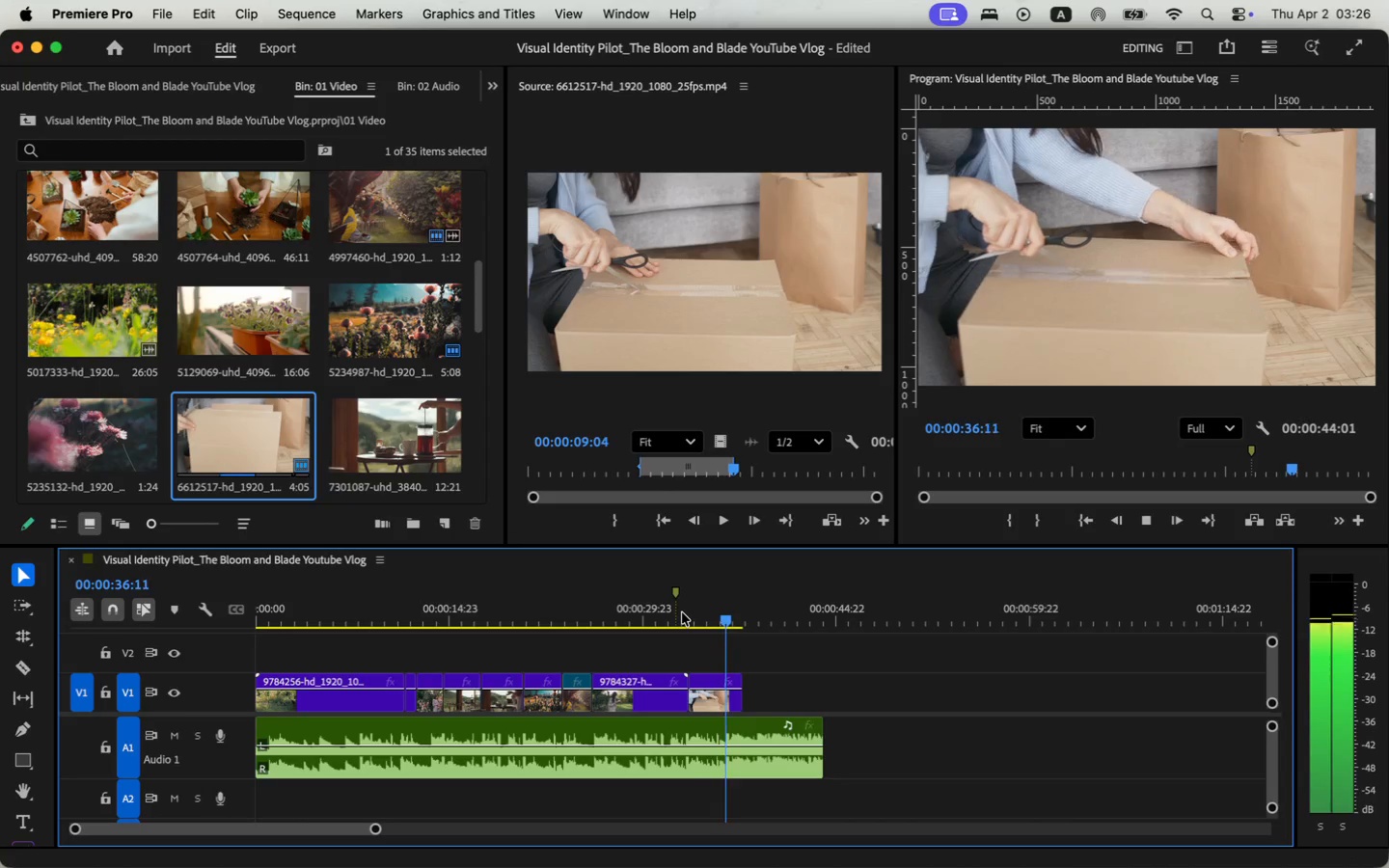 
left_click_drag(start_coordinate=[740, 705], to_coordinate=[730, 705])
 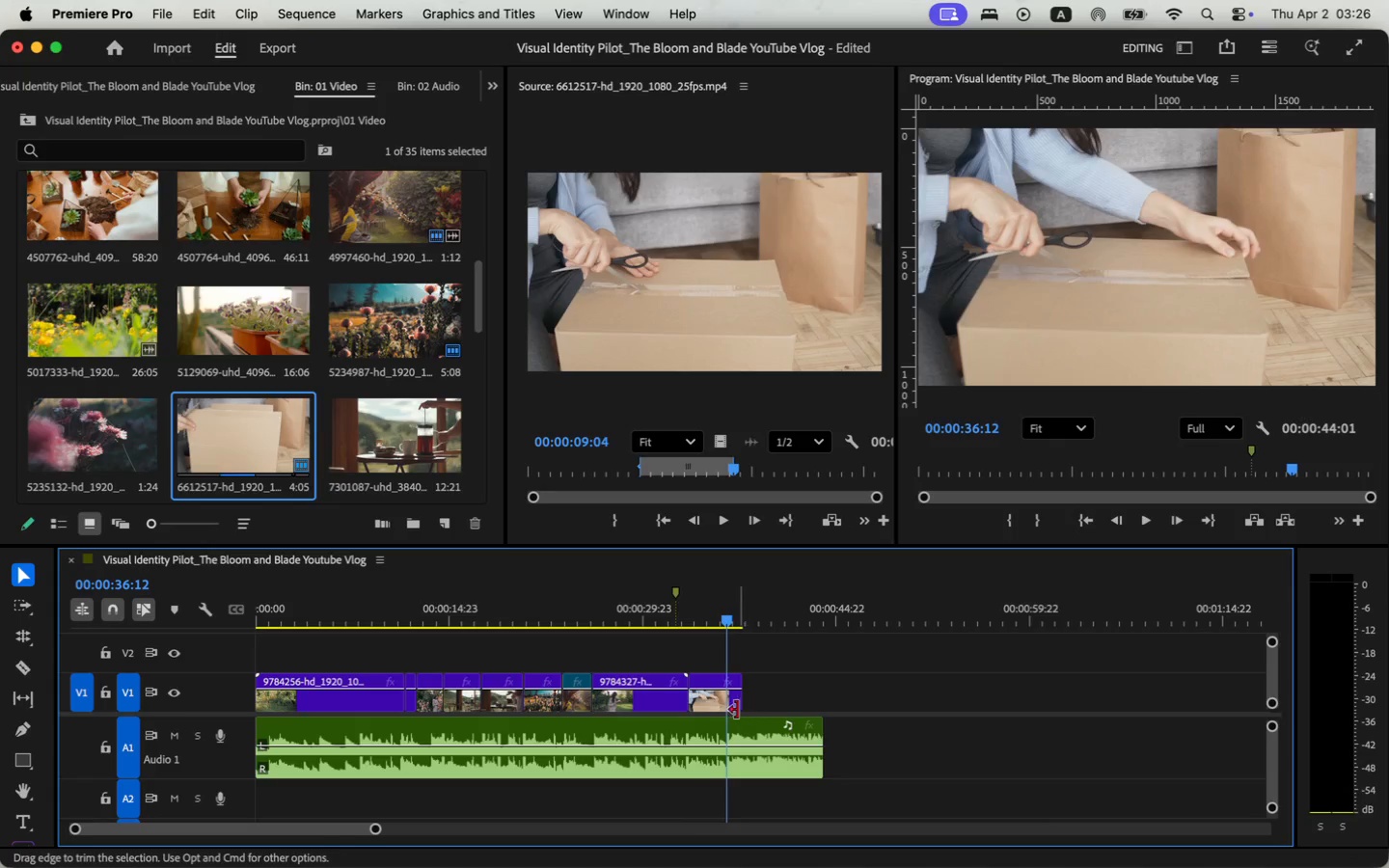 
left_click_drag(start_coordinate=[730, 469], to_coordinate=[810, 466])
 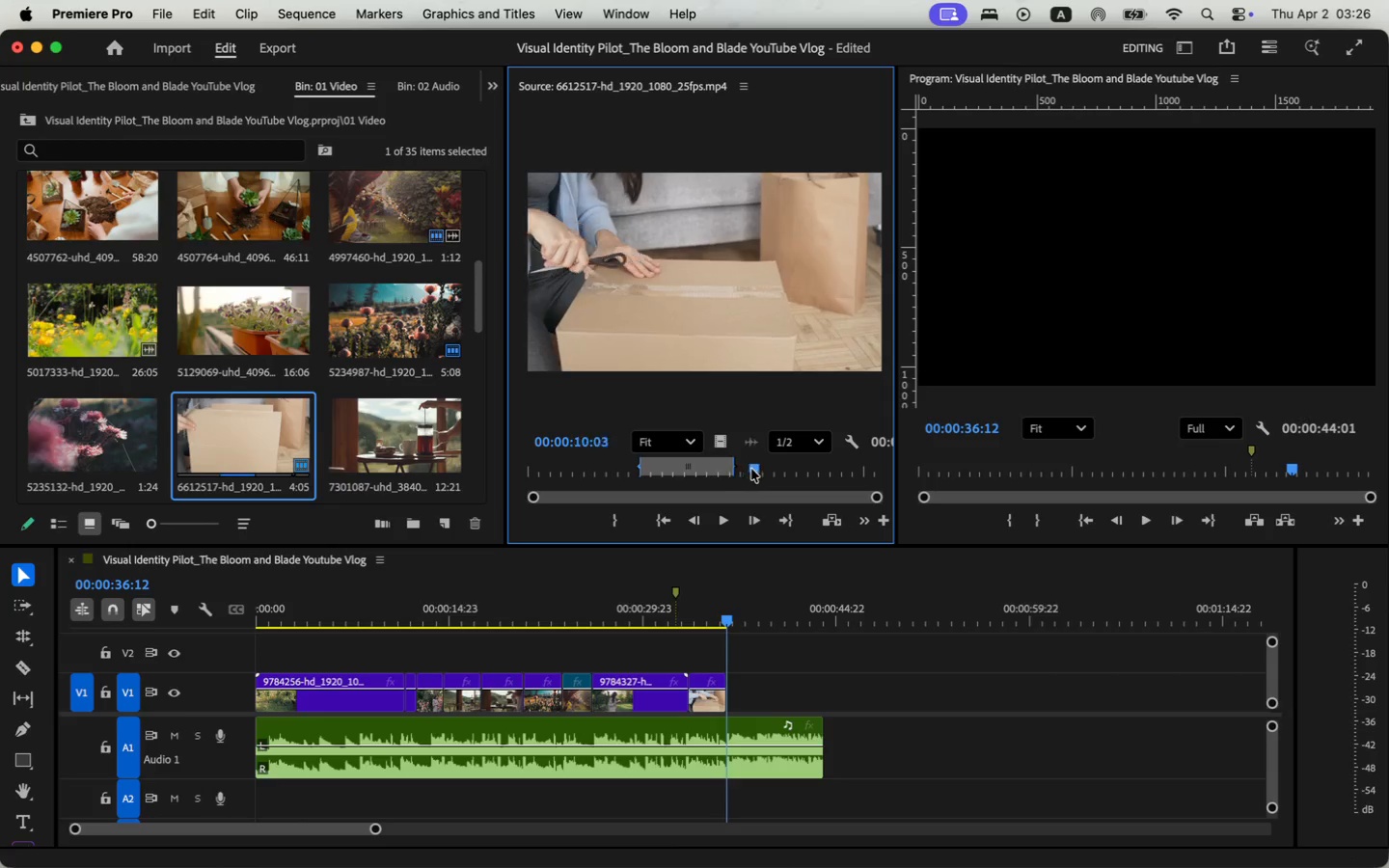 
left_click_drag(start_coordinate=[816, 467], to_coordinate=[805, 465])
 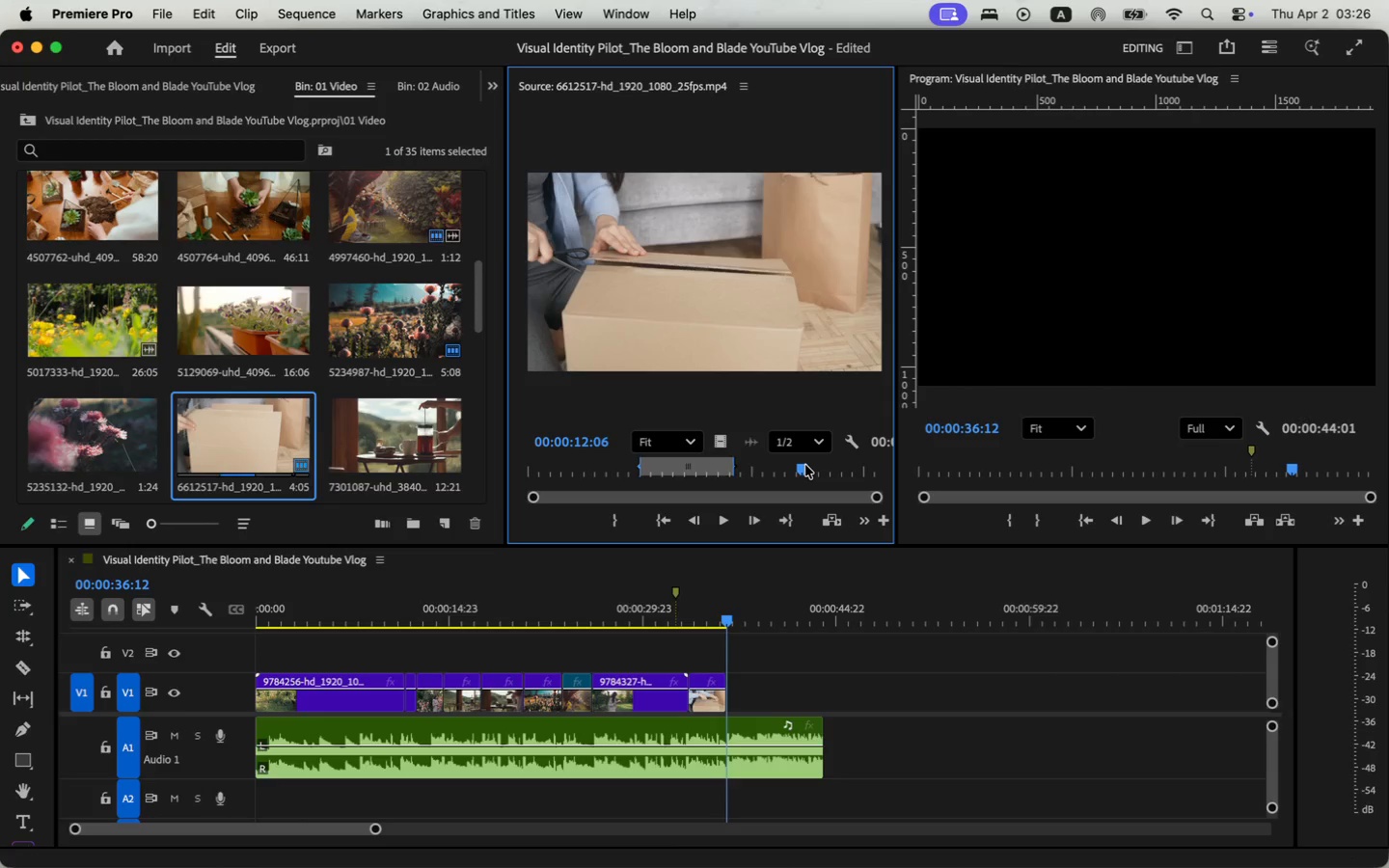 
key(I)
 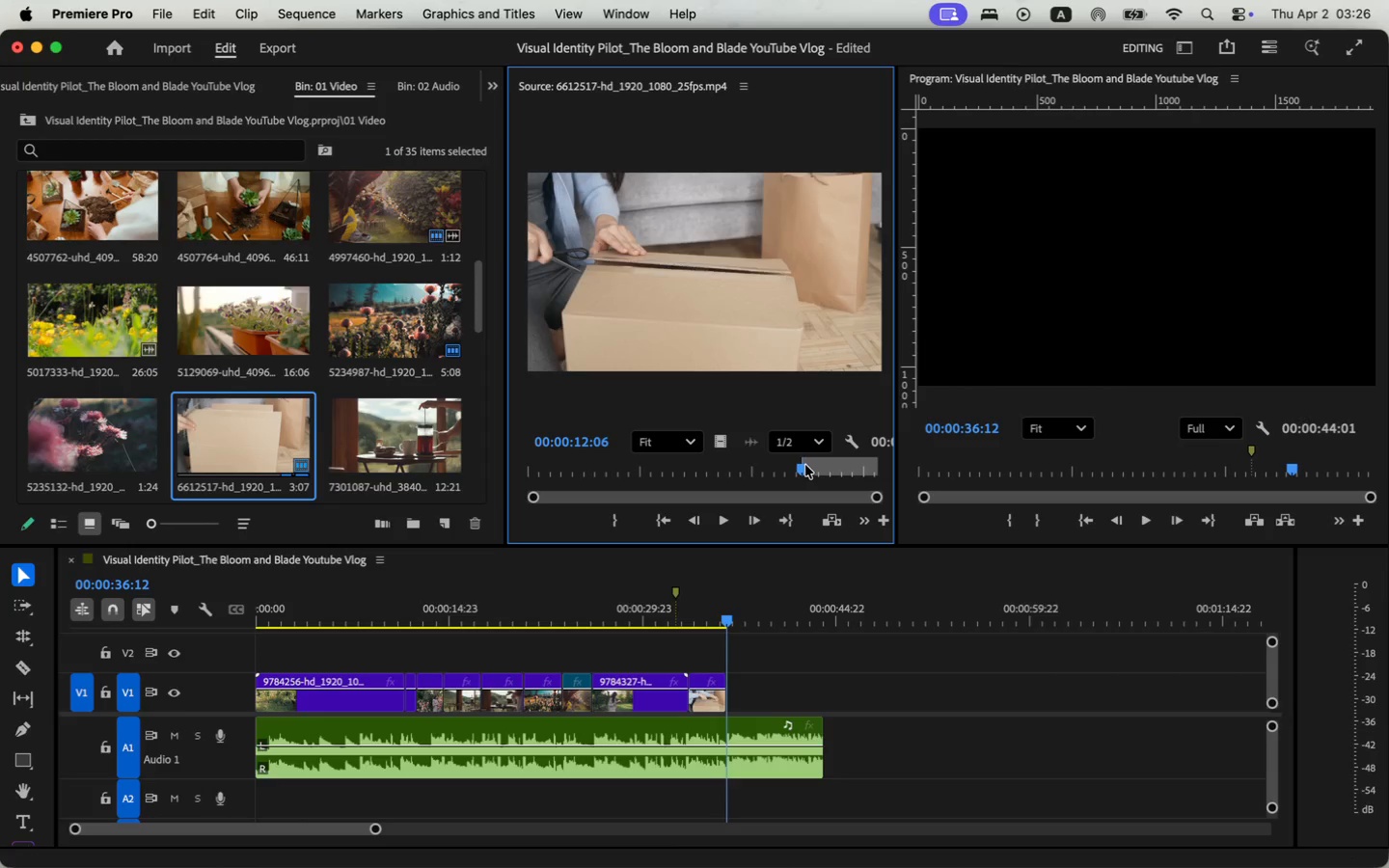 
key(Space)
 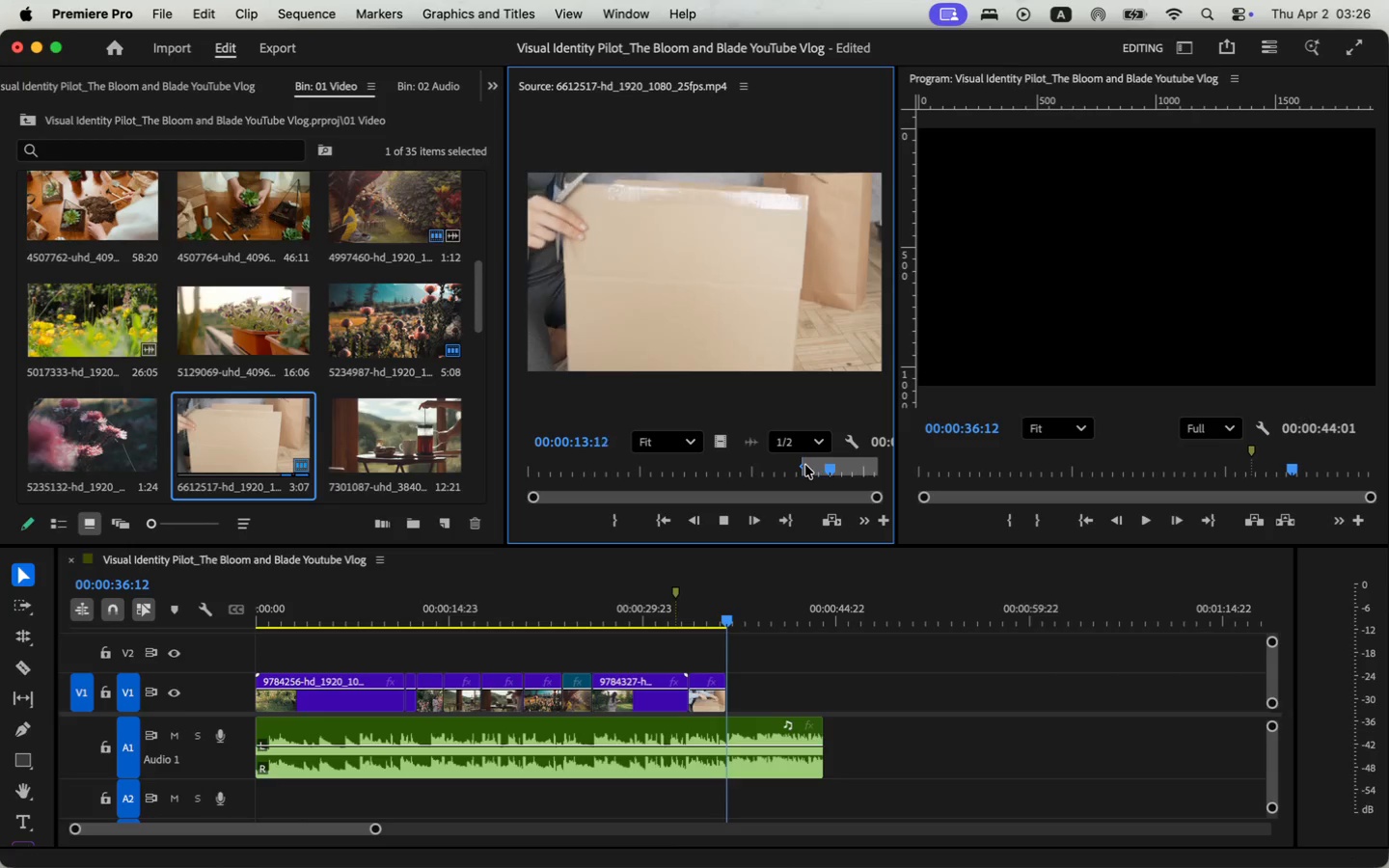 
key(Space)
 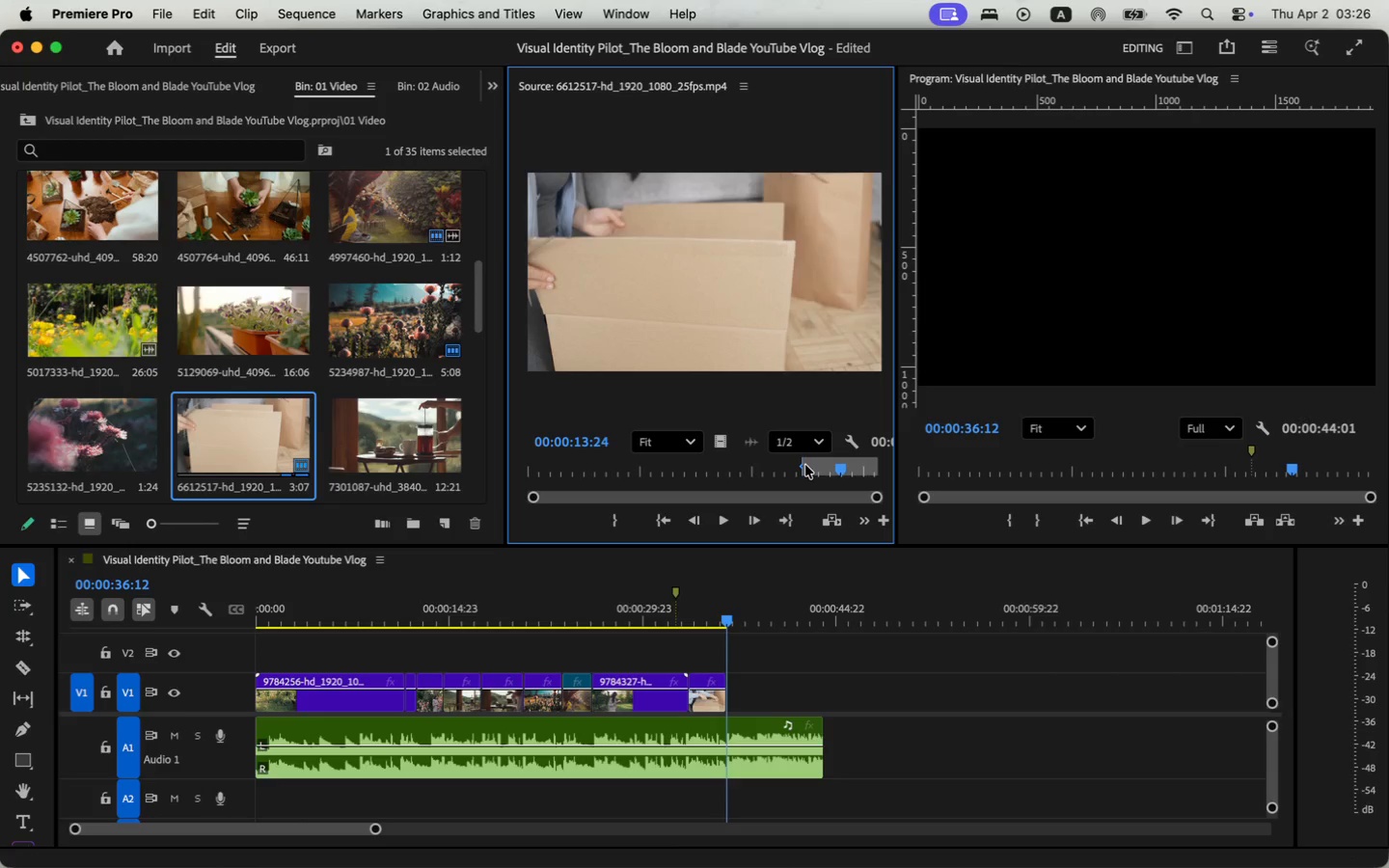 
key(Space)
 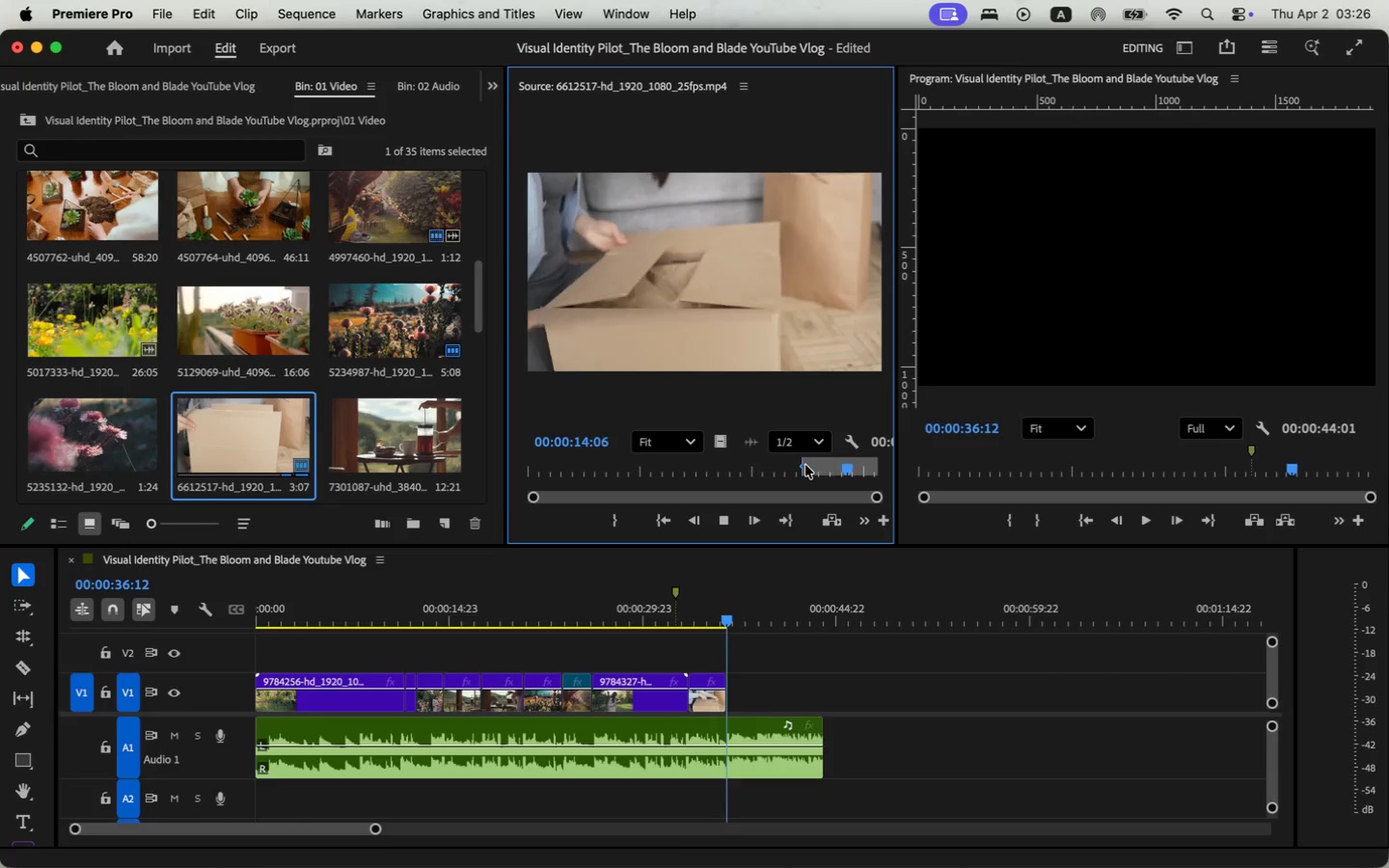 
key(Space)
 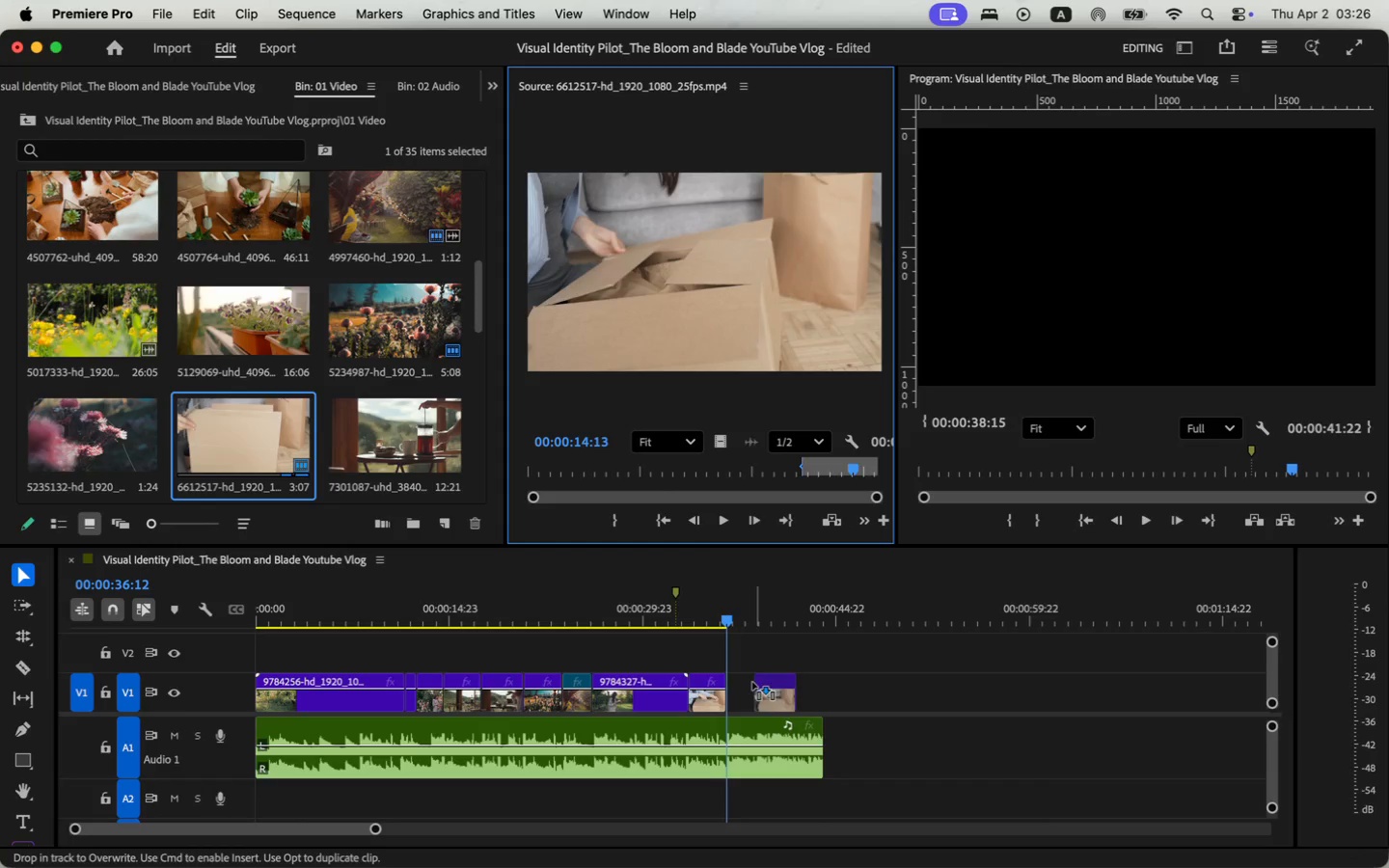 
left_click_drag(start_coordinate=[723, 444], to_coordinate=[733, 691])
 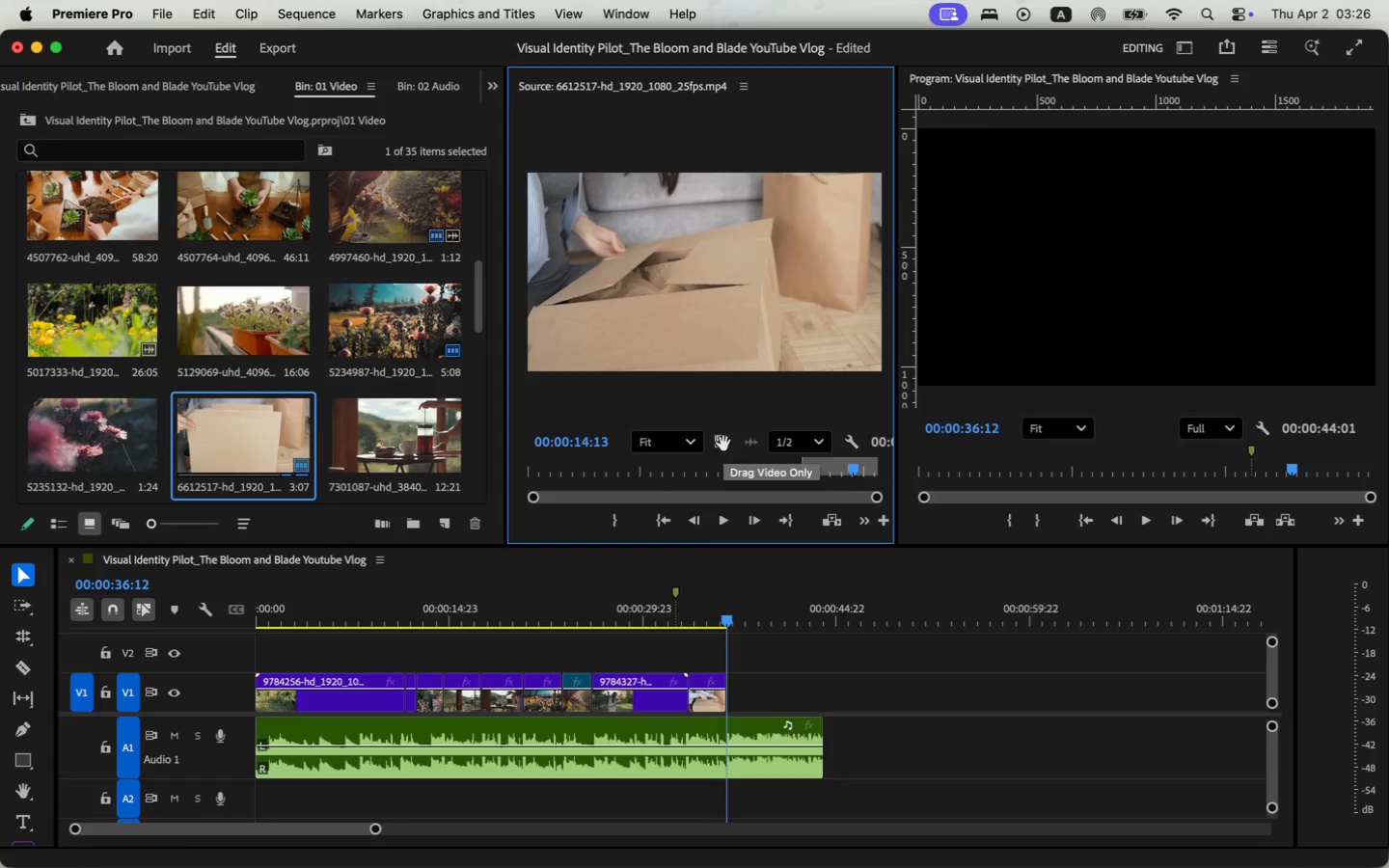 
left_click([701, 621])
 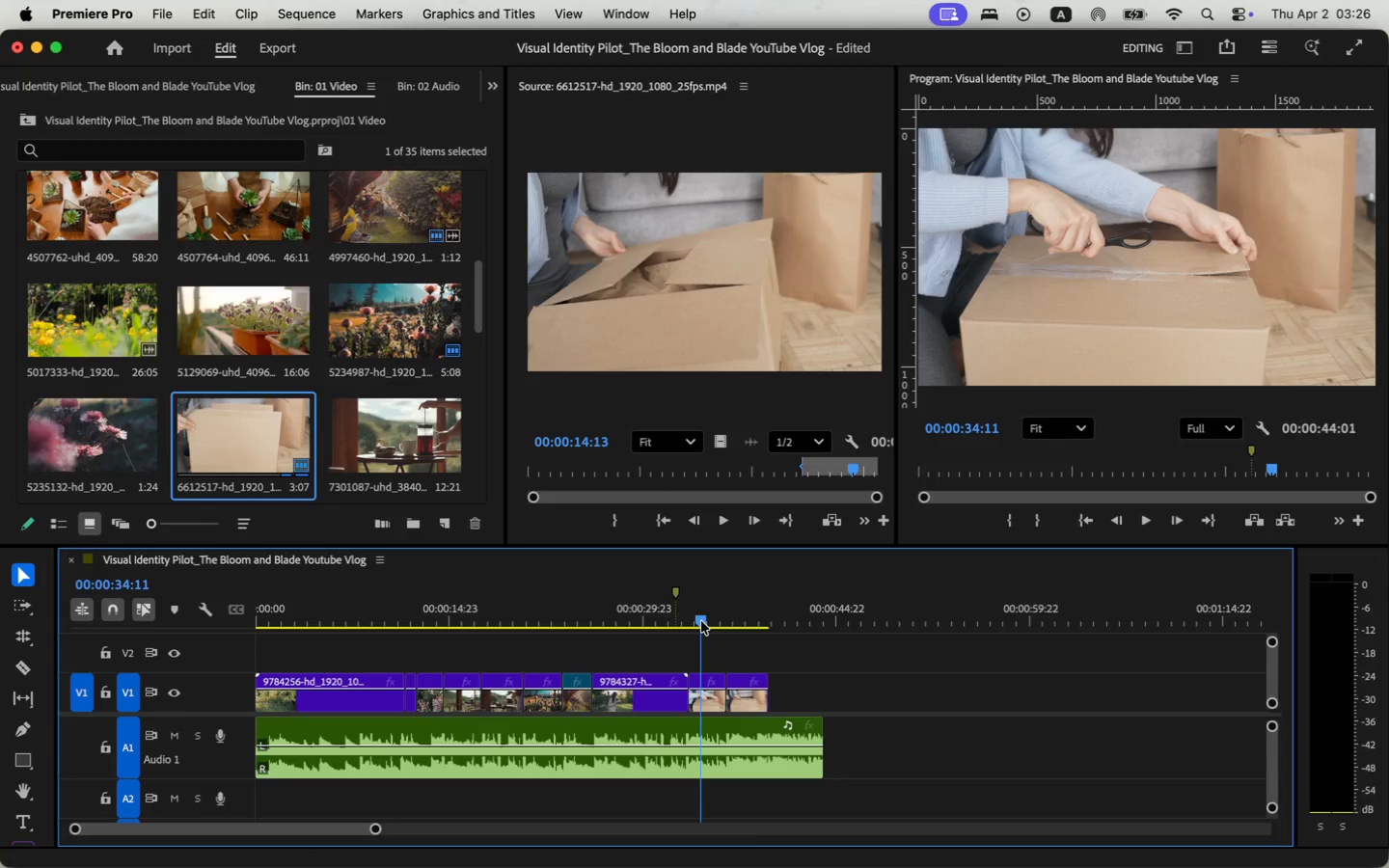 
key(Space)
 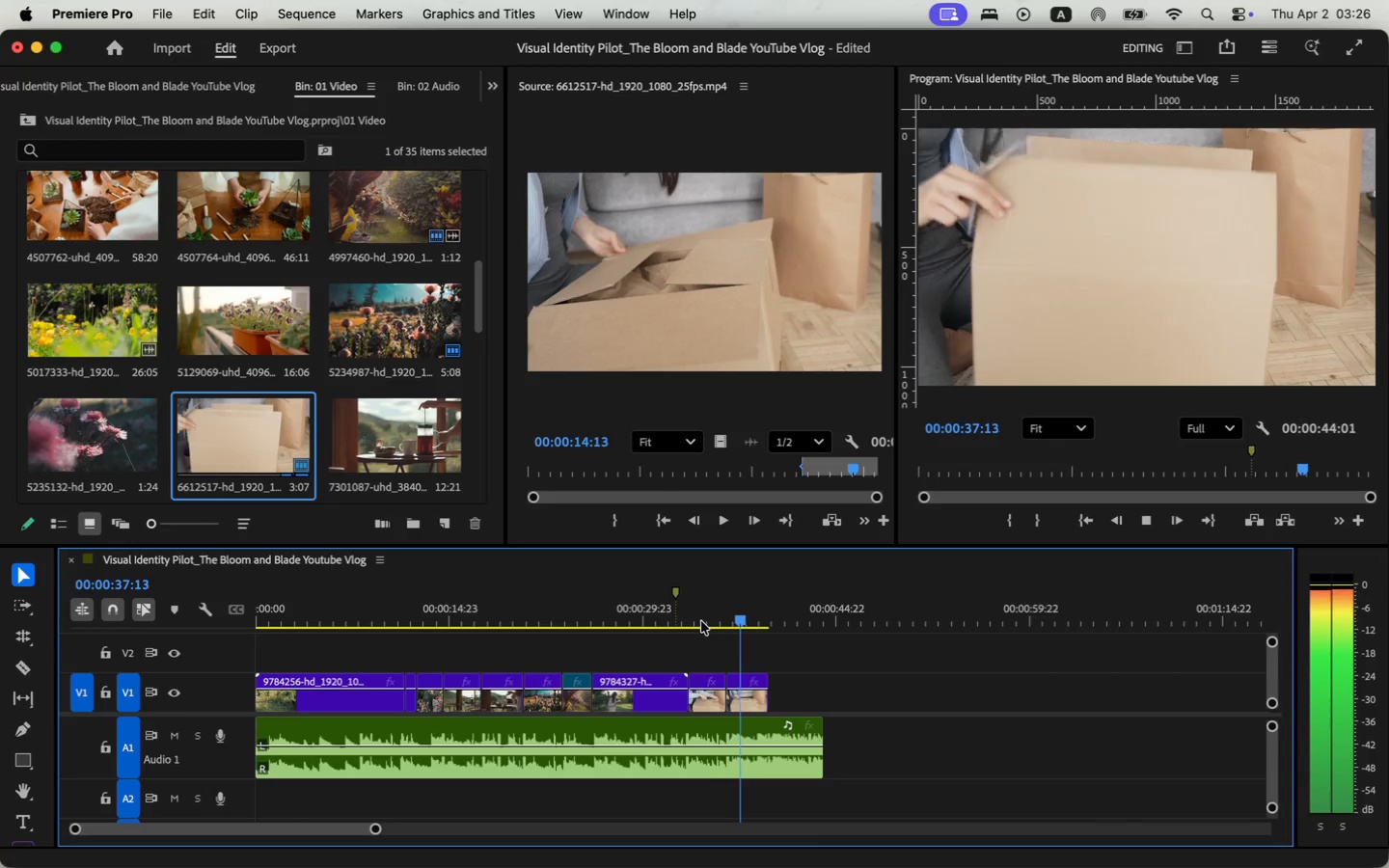 
key(Space)
 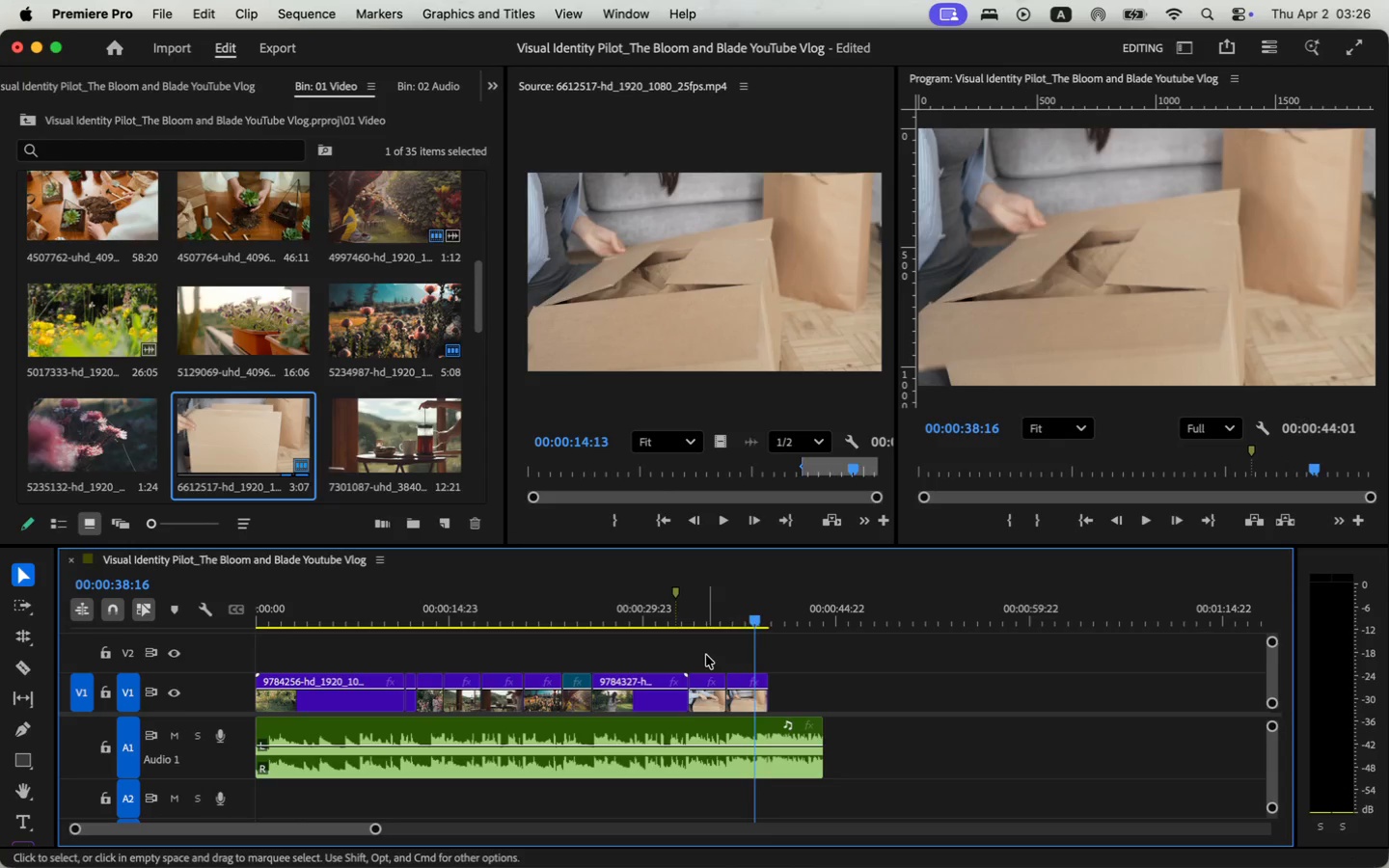 
left_click([704, 610])
 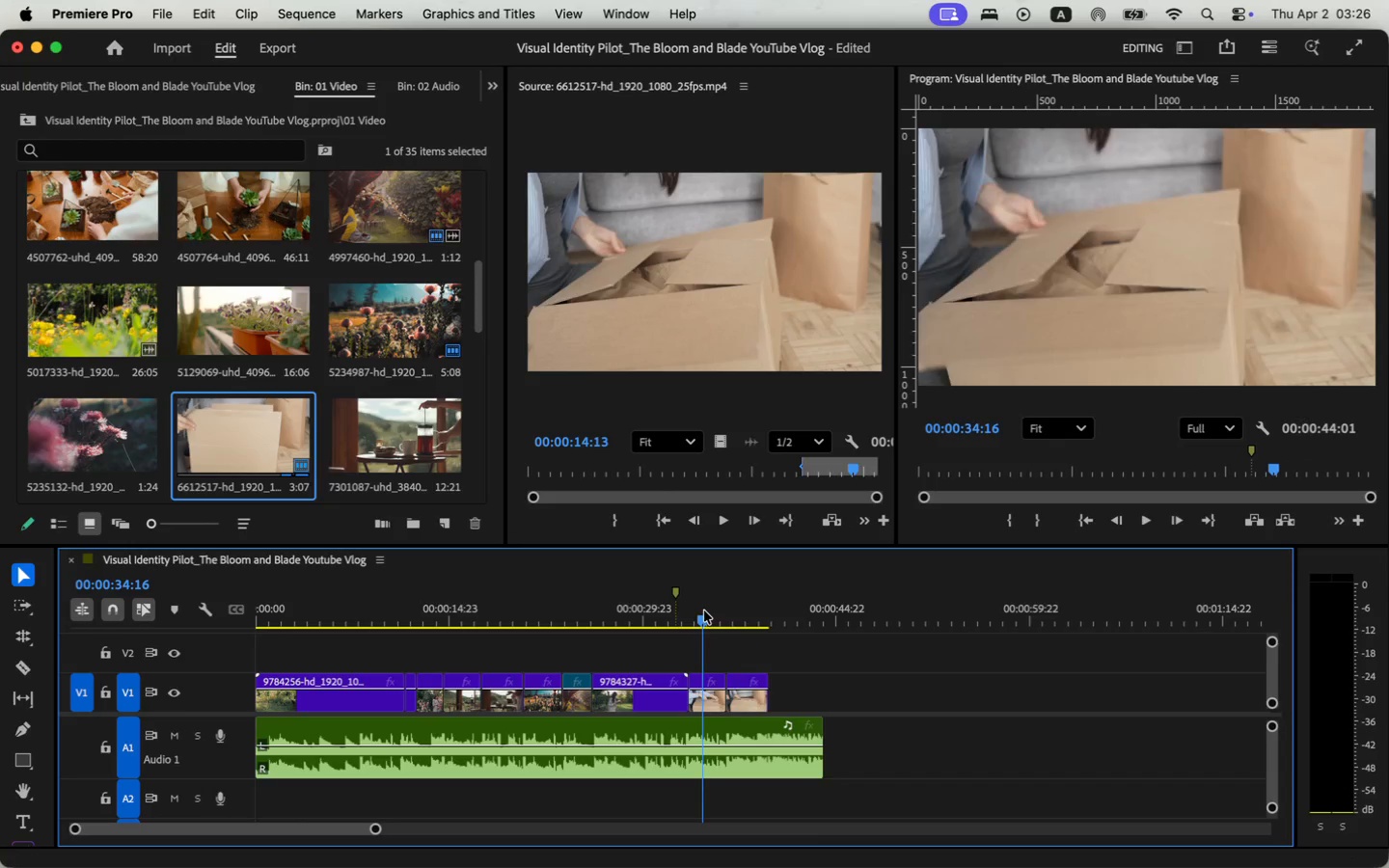 
left_click([709, 700])
 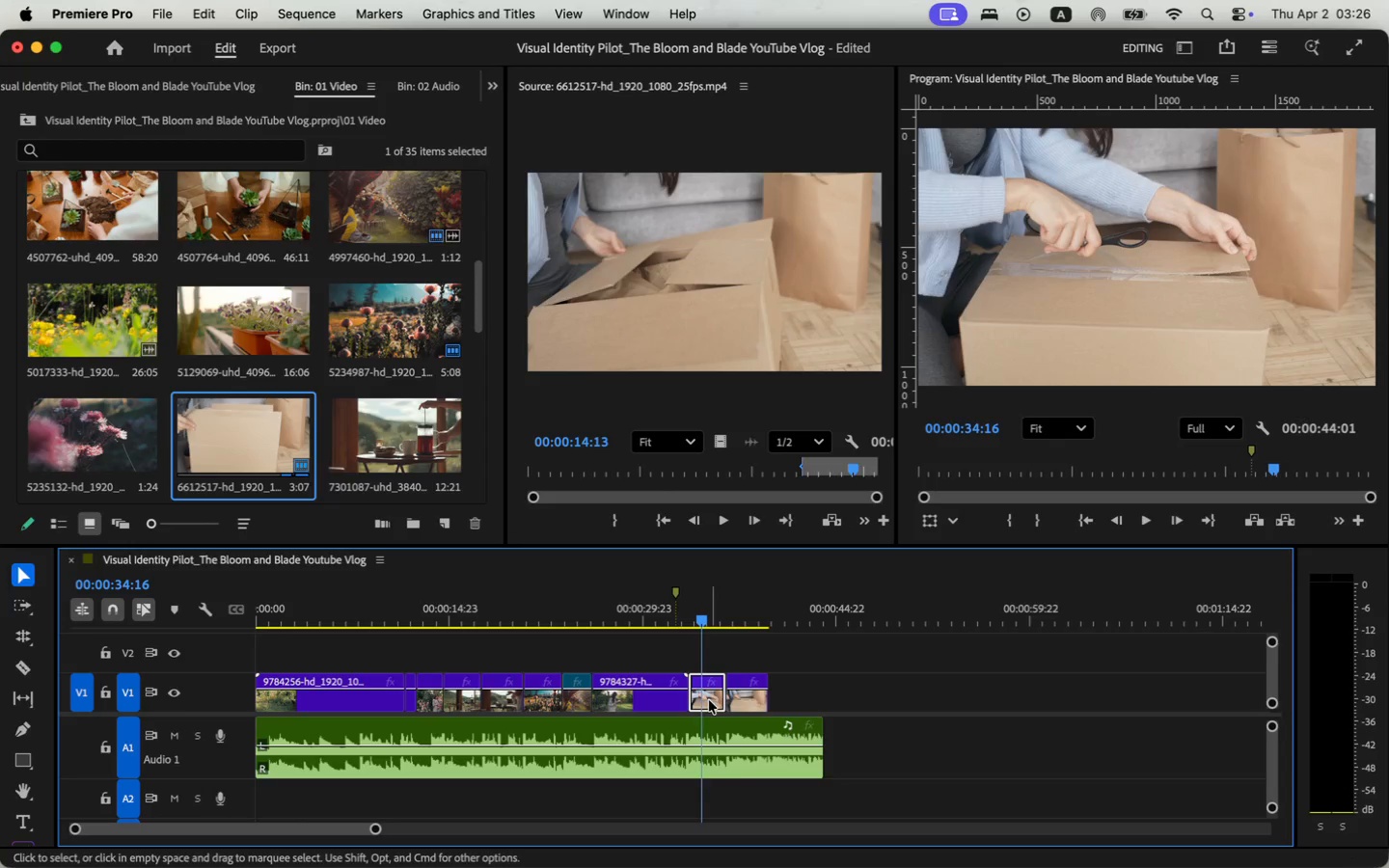 
key(Y)
 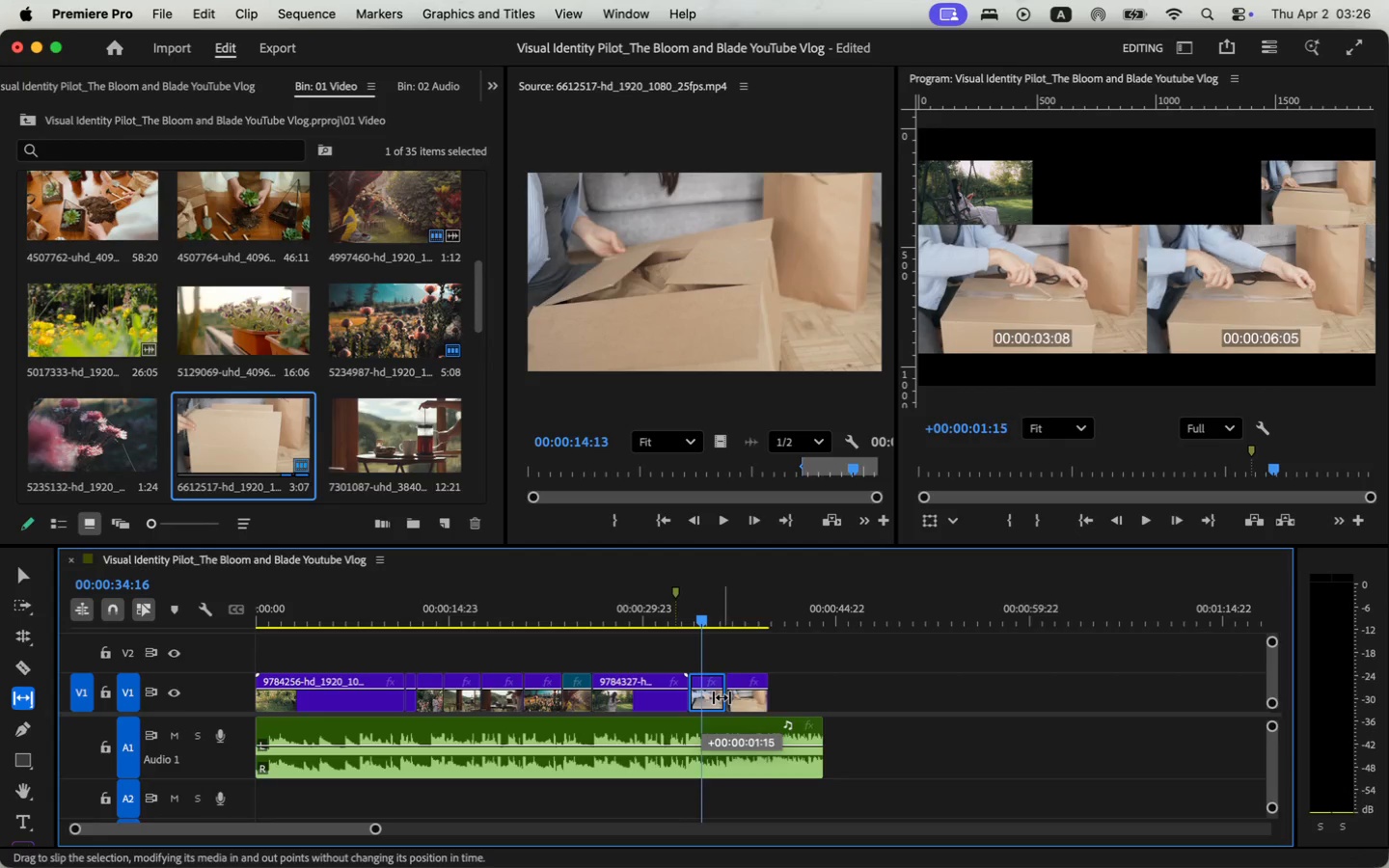 
left_click_drag(start_coordinate=[700, 698], to_coordinate=[722, 697])
 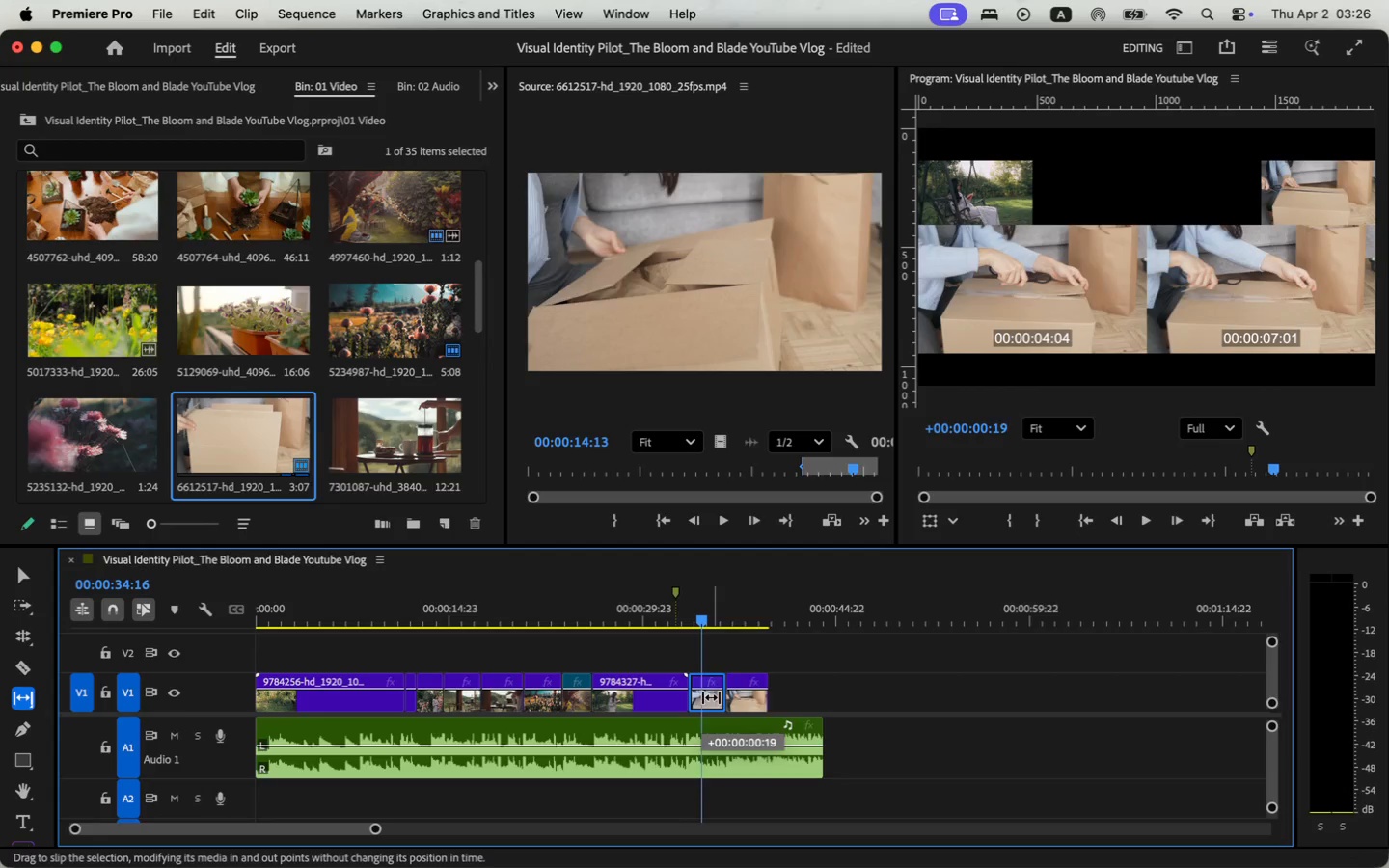 
key(Space)
 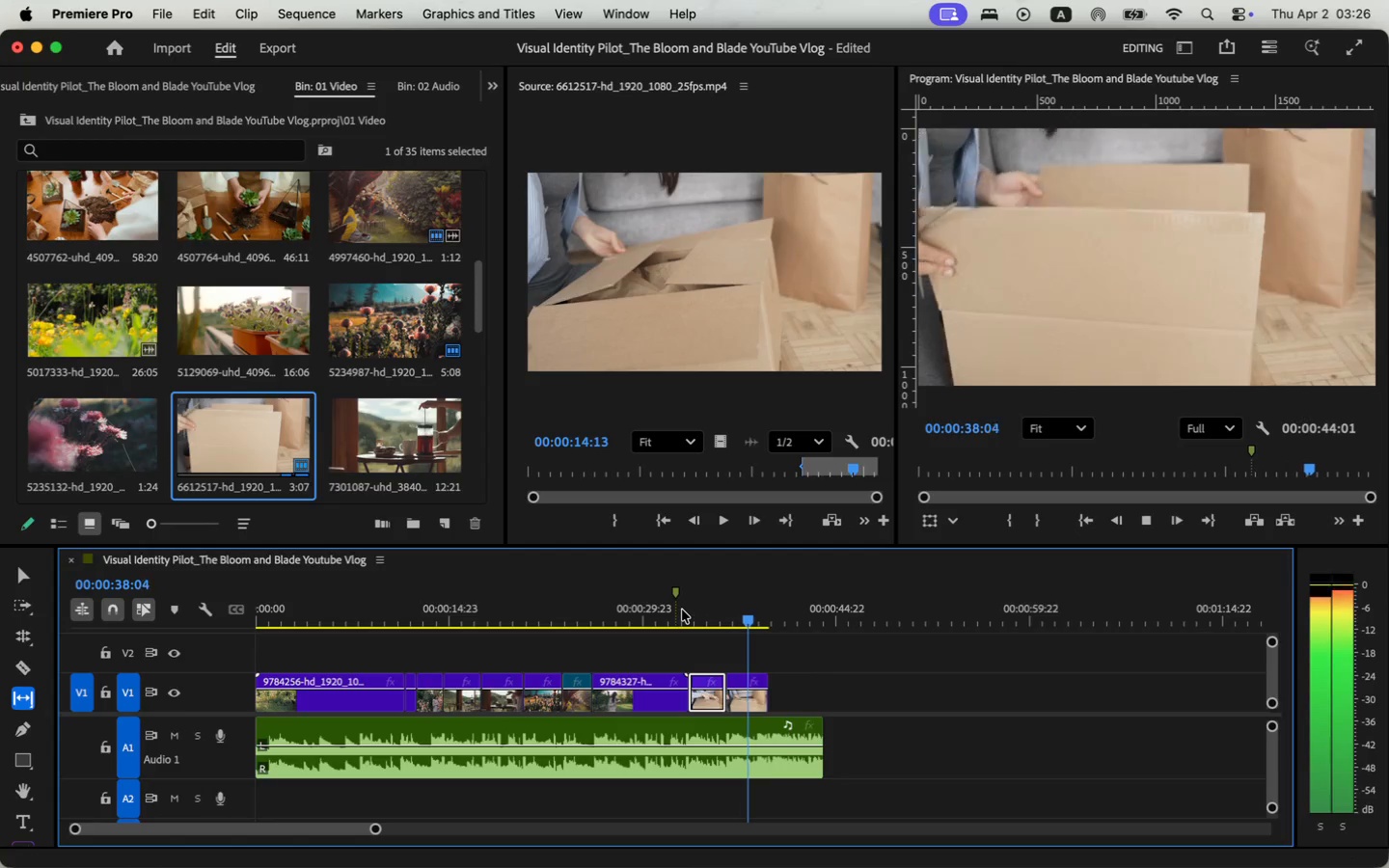 
wait(7.11)
 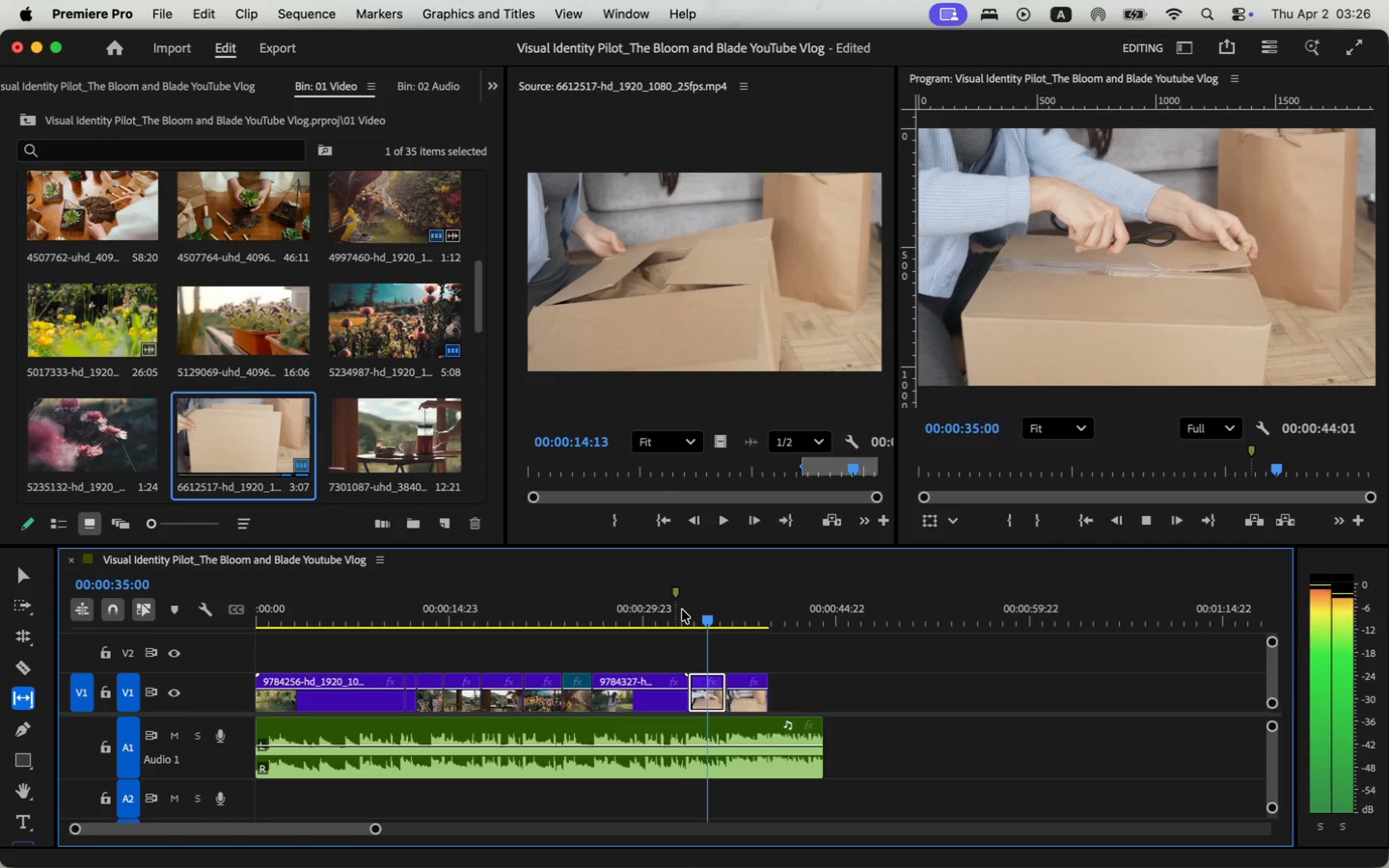 
key(Space)
 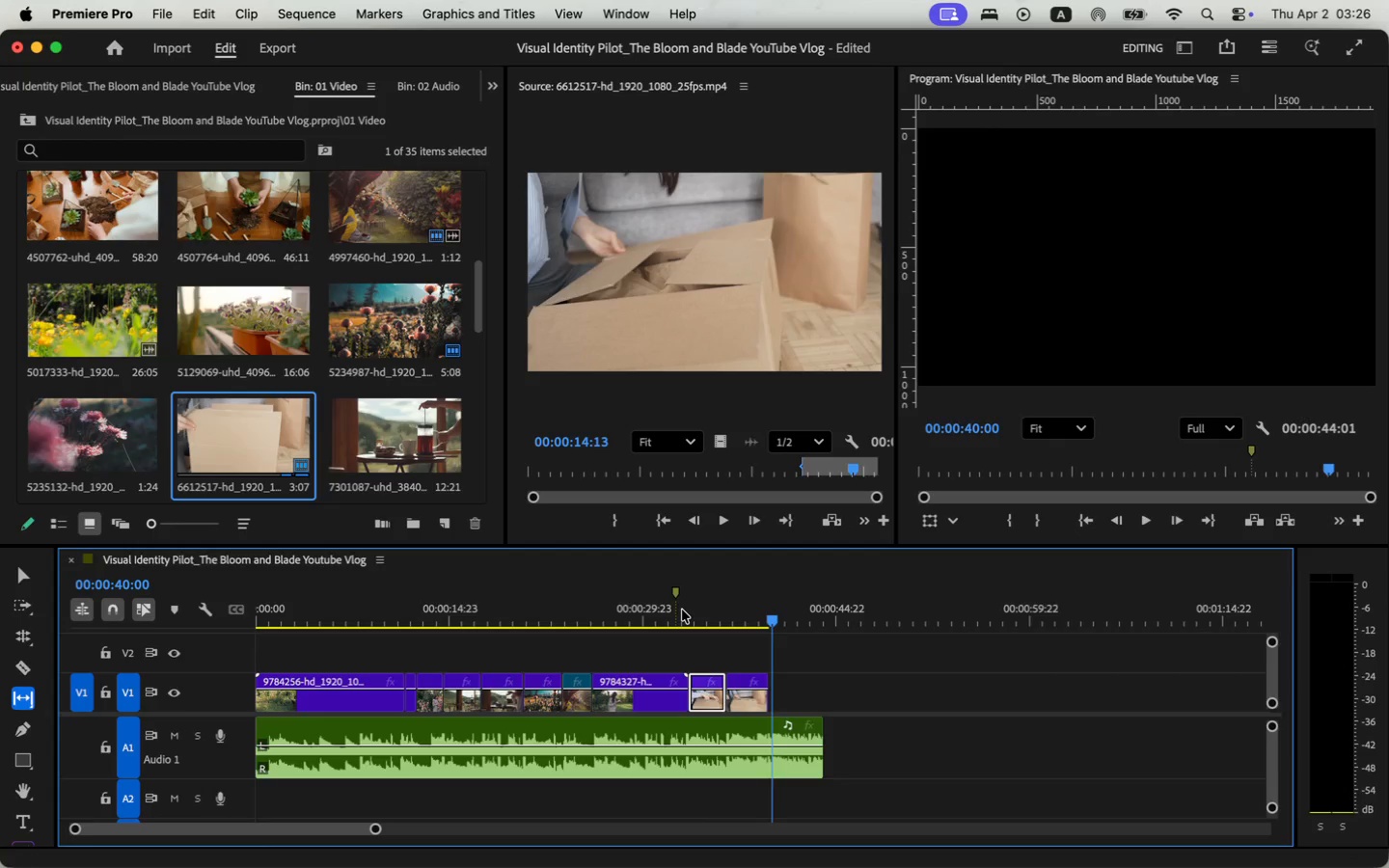 
scroll: coordinate [395, 424], scroll_direction: down, amount: 3.0
 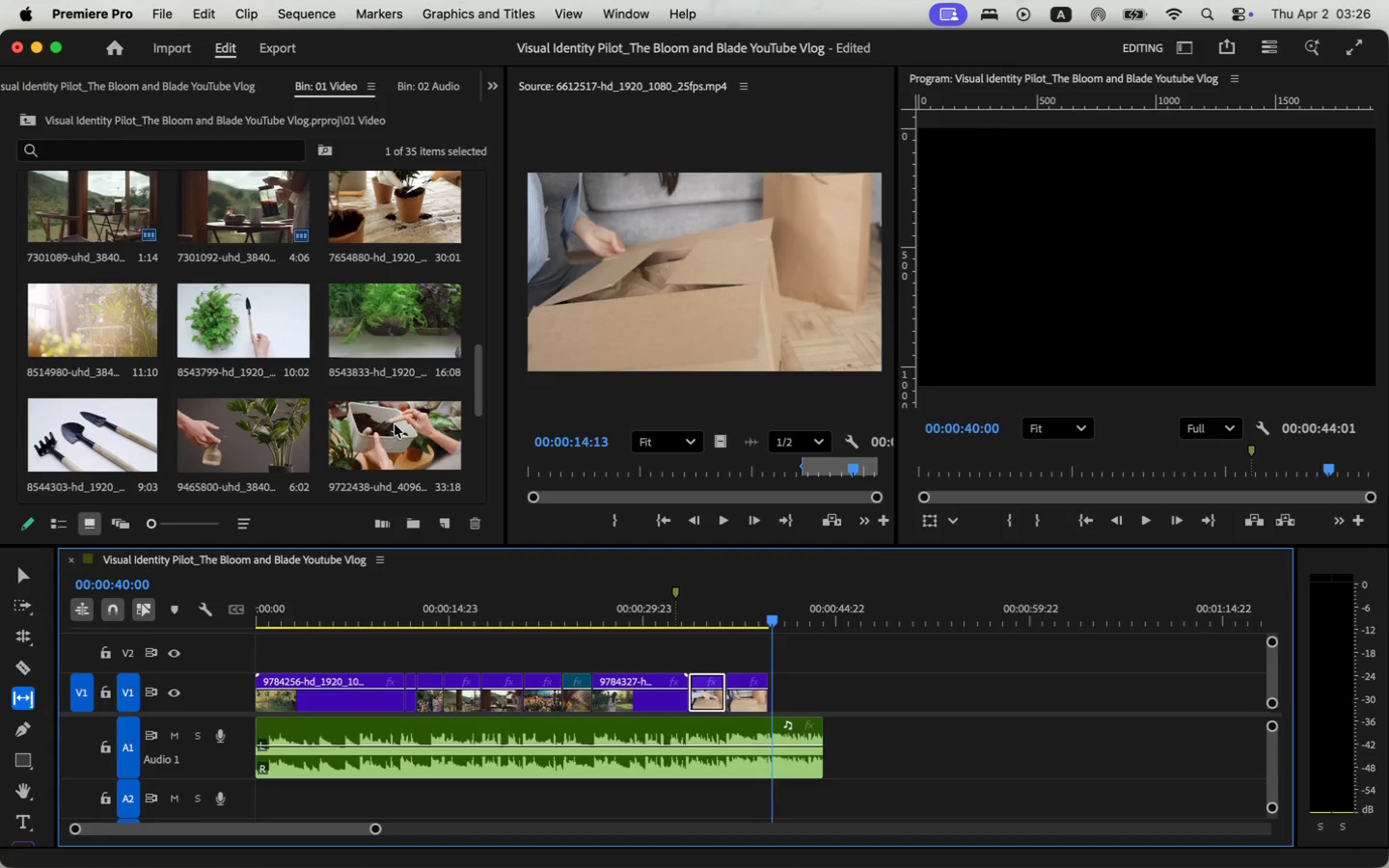 
wait(7.85)
 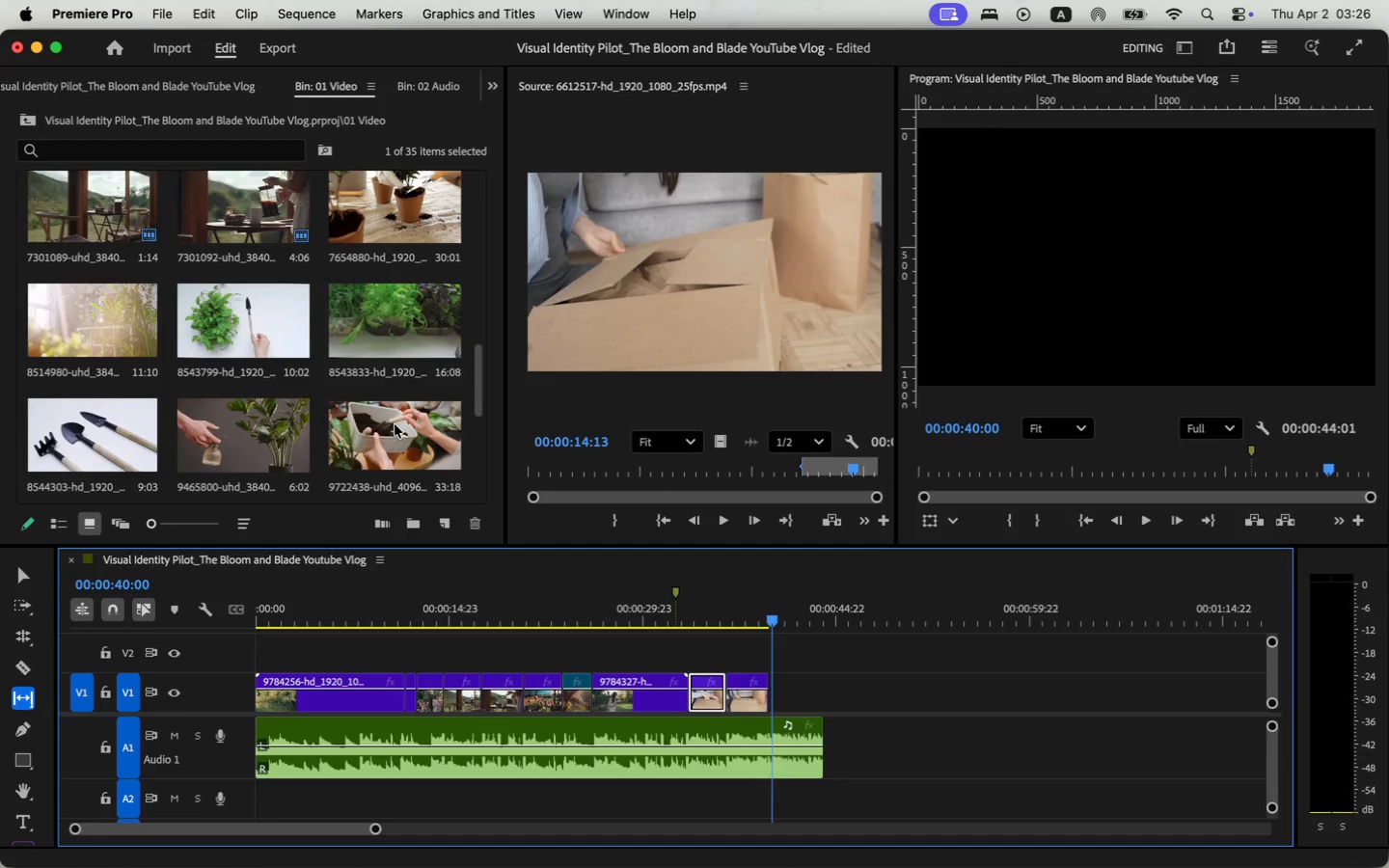 
scroll: coordinate [262, 312], scroll_direction: down, amount: 4.0
 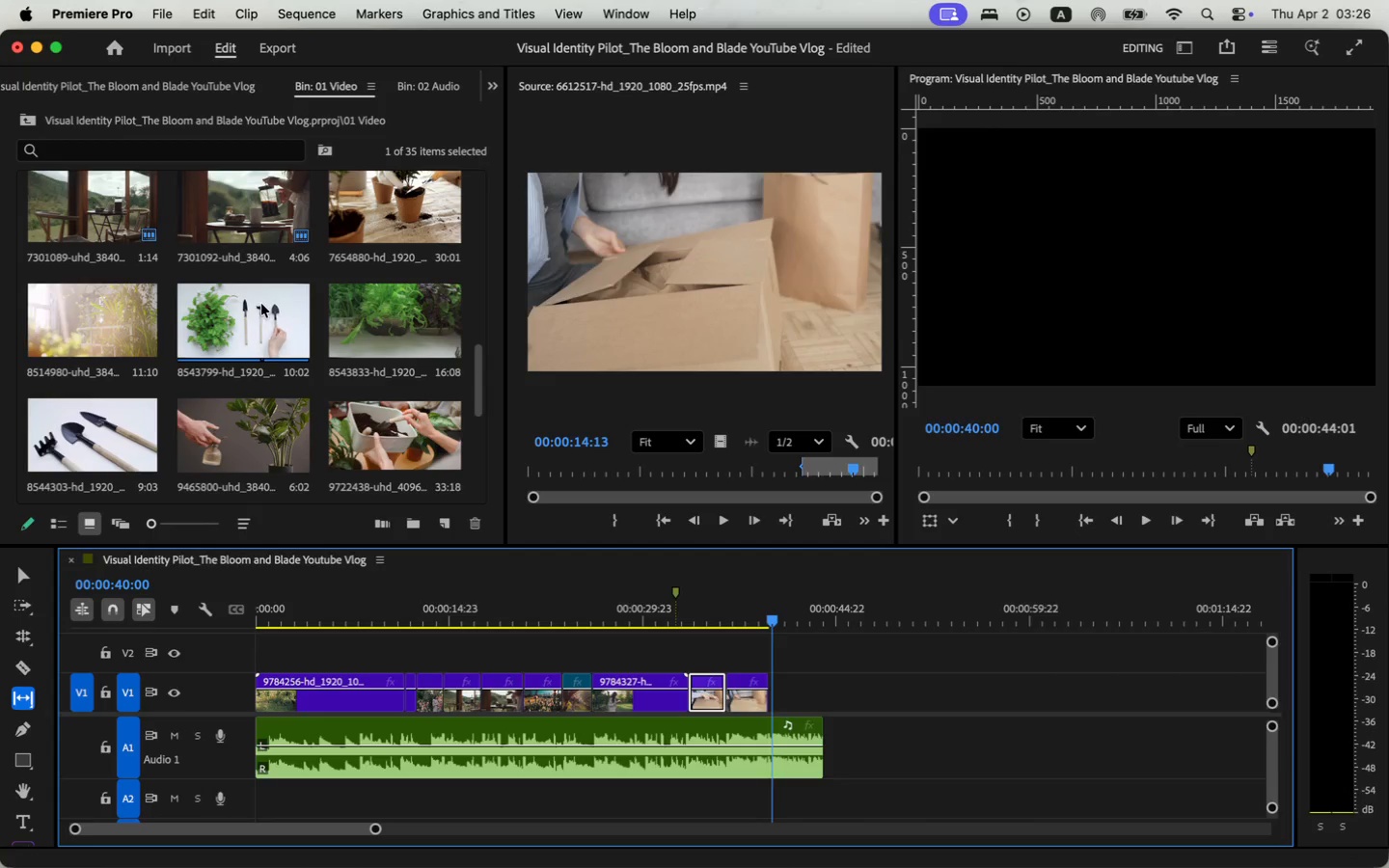 
scroll: coordinate [197, 364], scroll_direction: up, amount: 6.0
 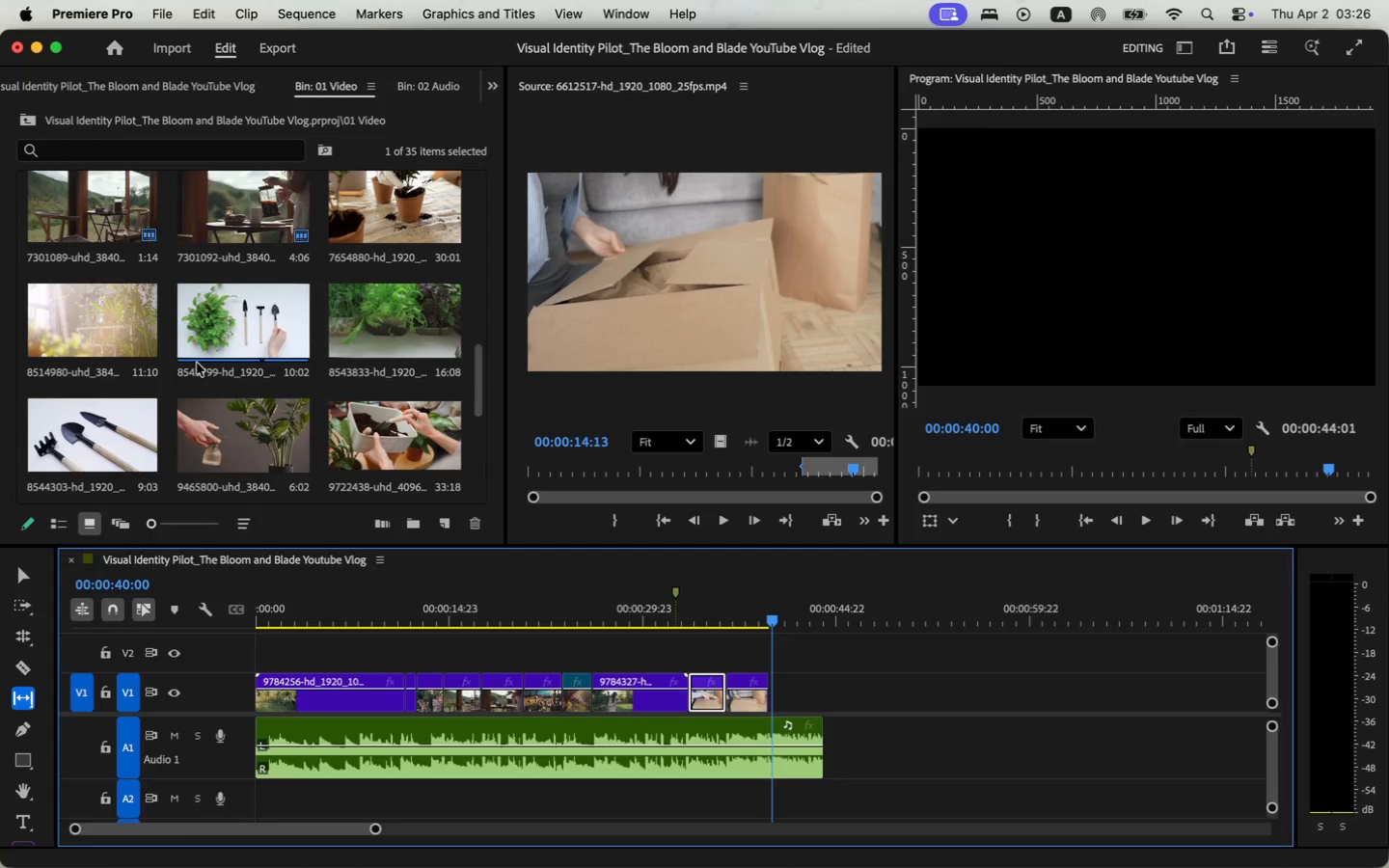 